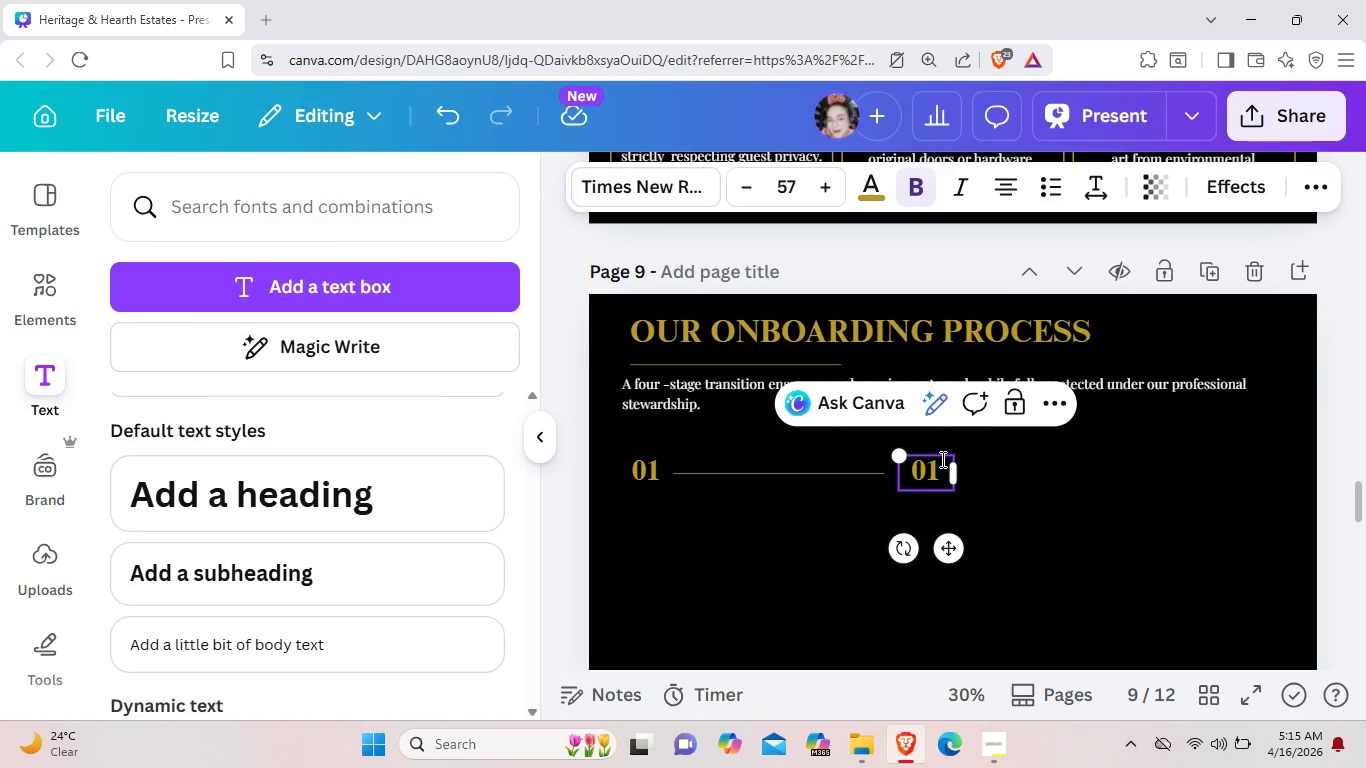 
key(Backspace)
 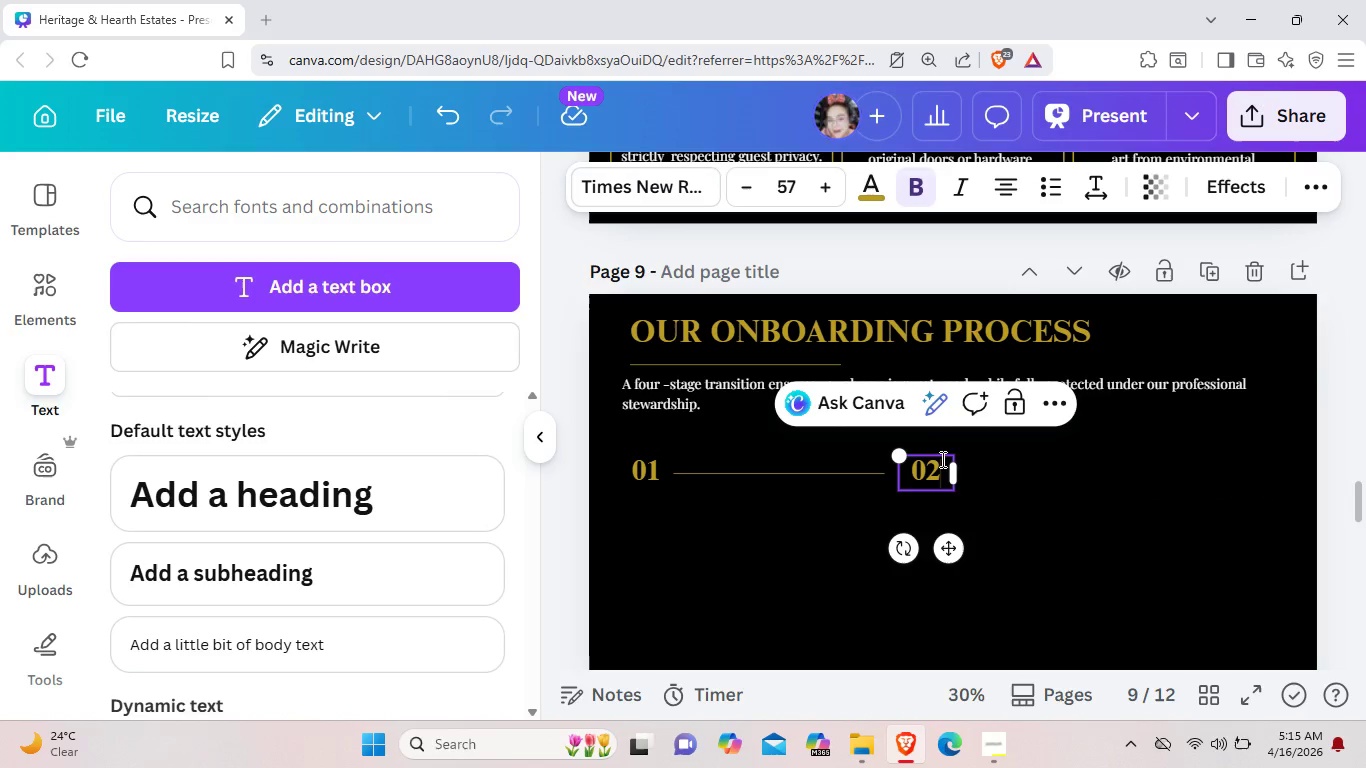 
key(2)
 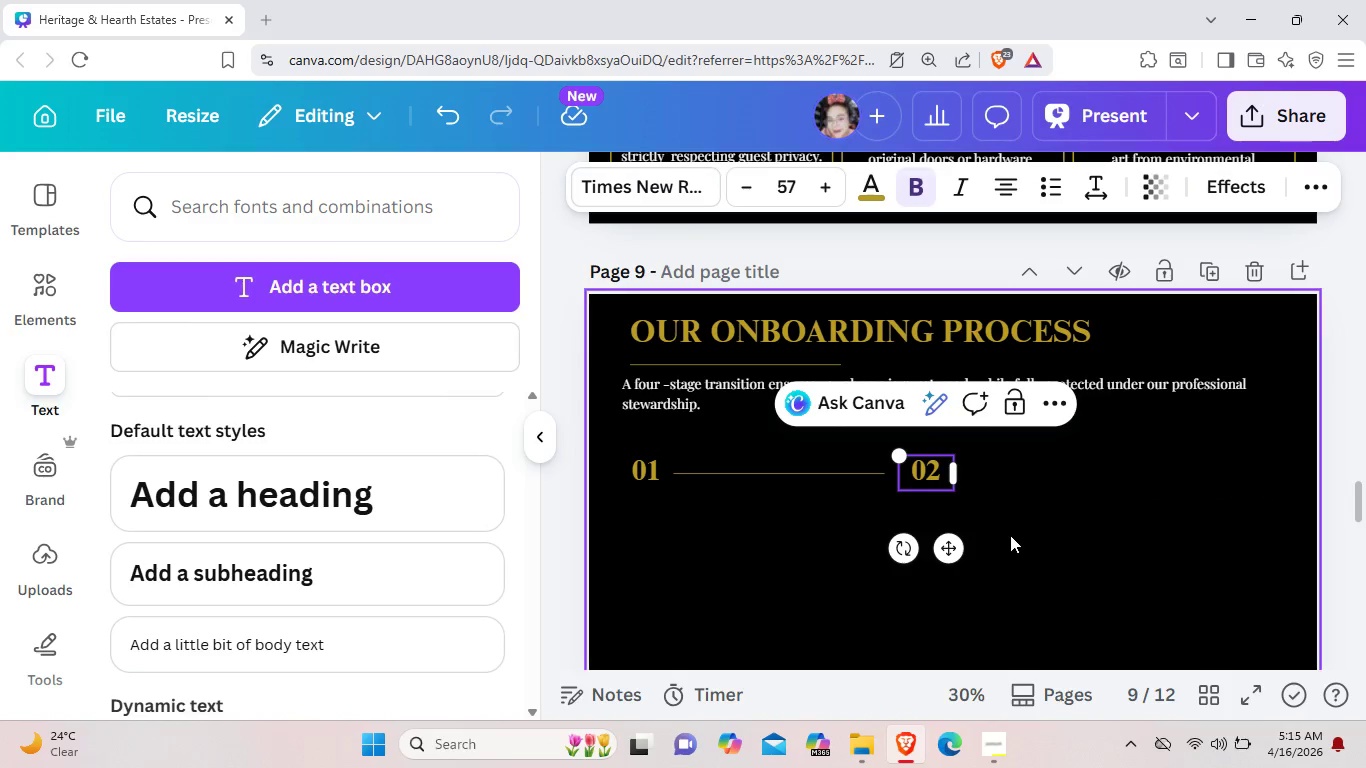 
left_click([1010, 535])
 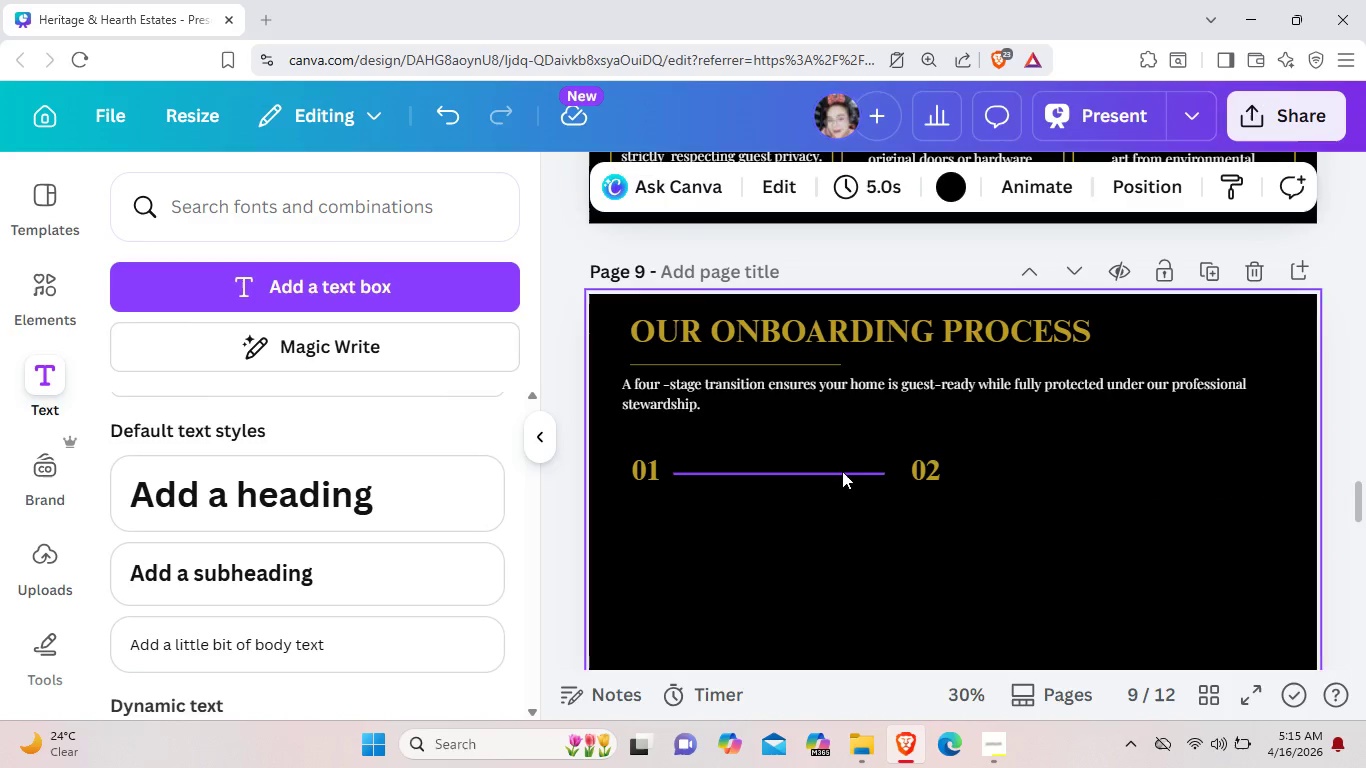 
left_click([842, 471])
 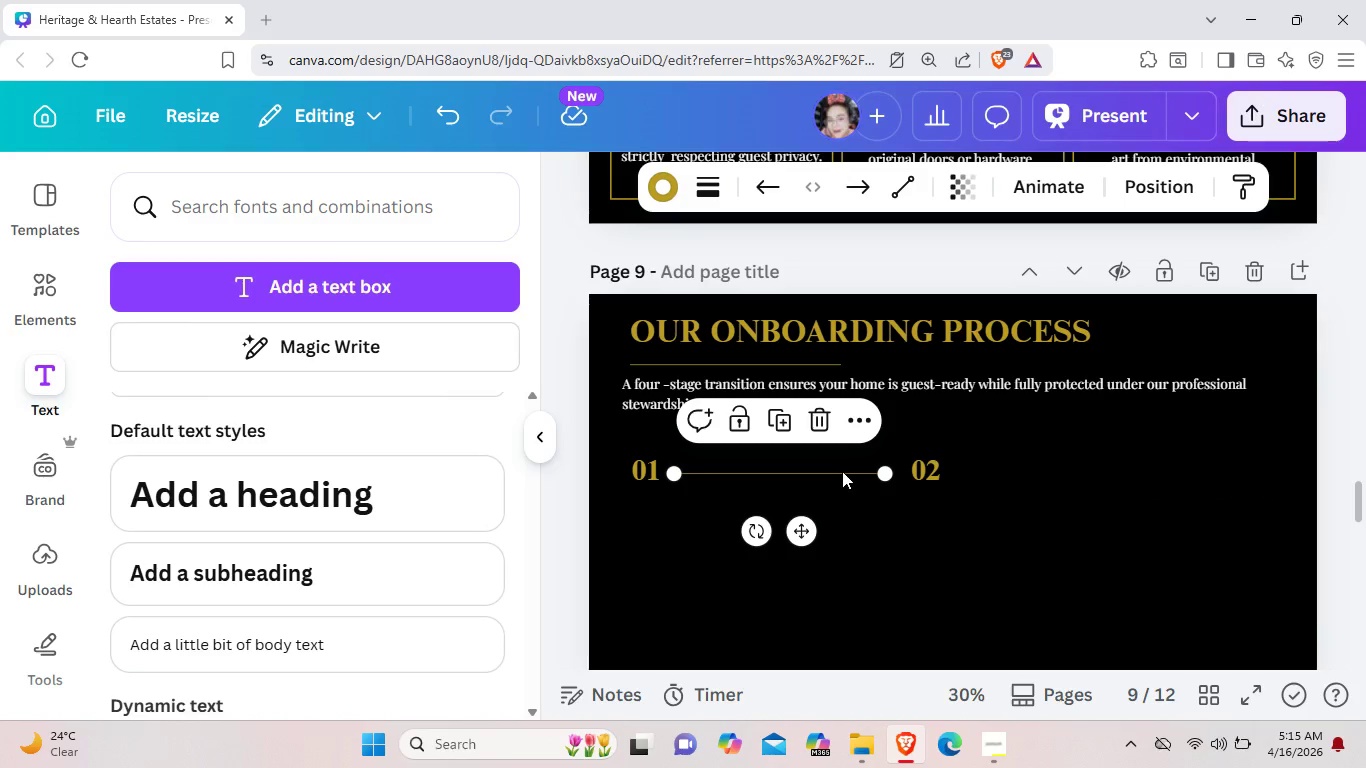 
key(Control+ControlLeft)
 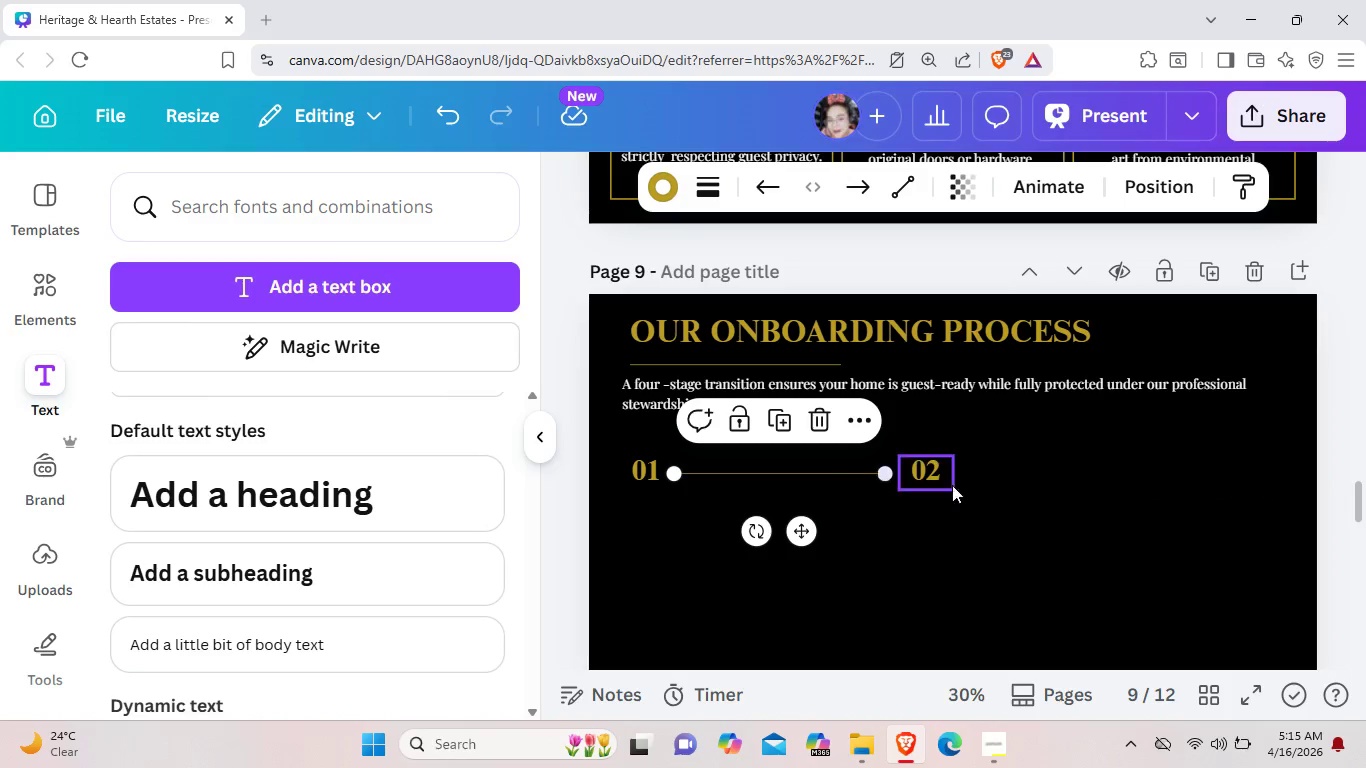 
key(Control+C)
 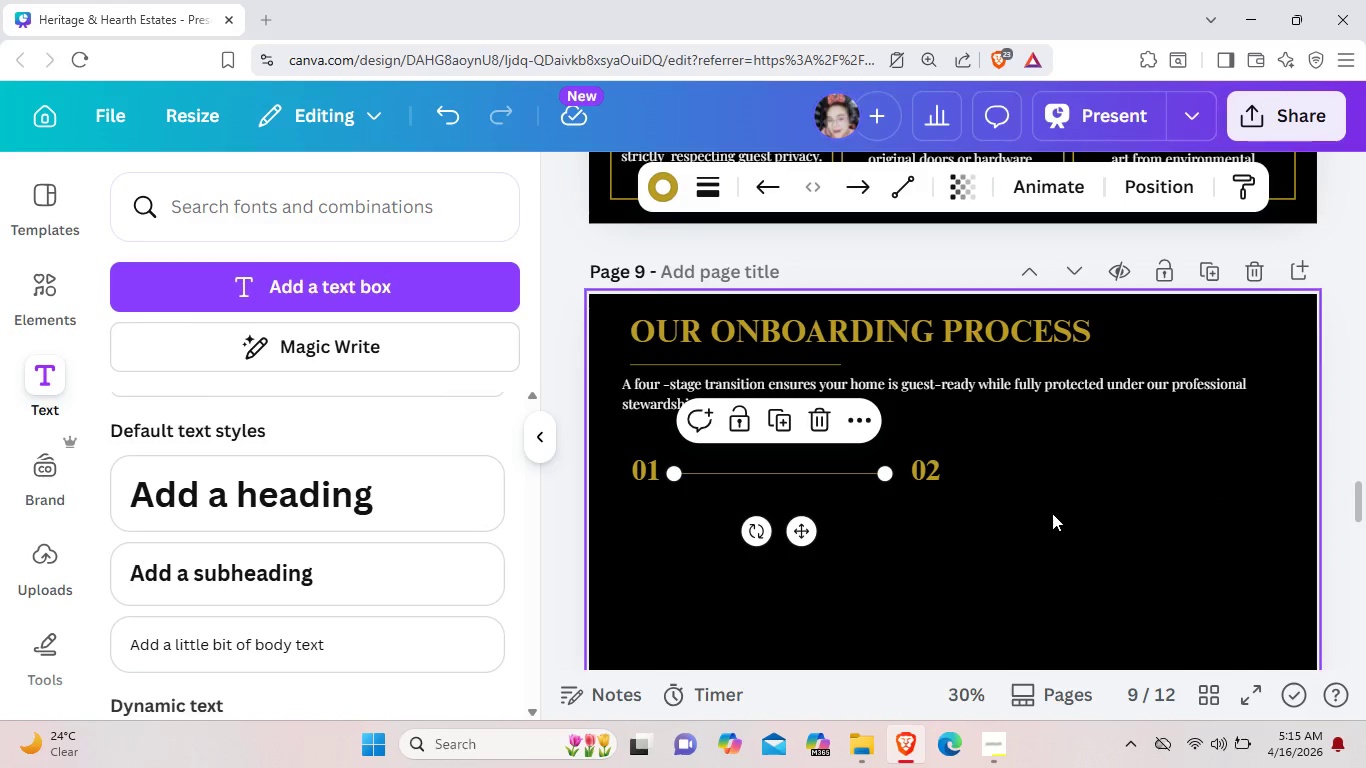 
left_click([1052, 513])
 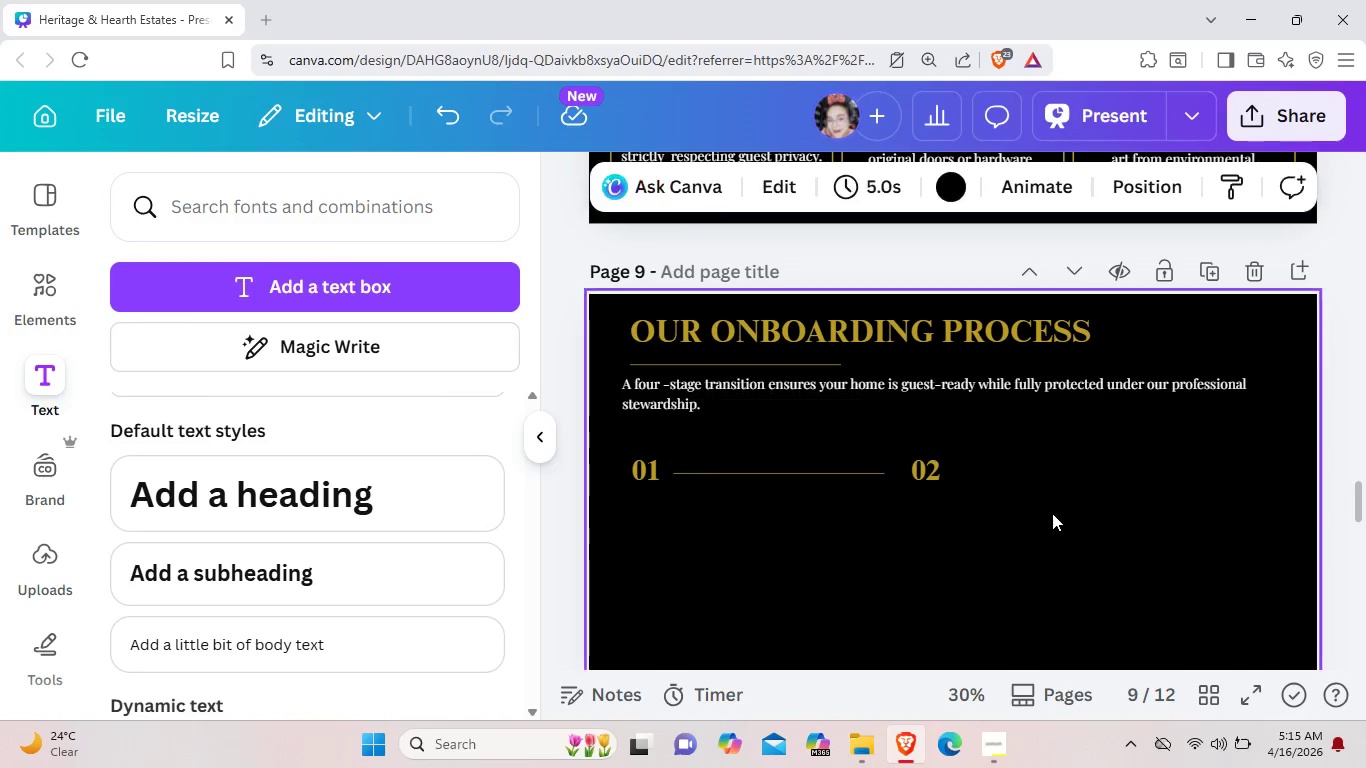 
key(Control+ControlLeft)
 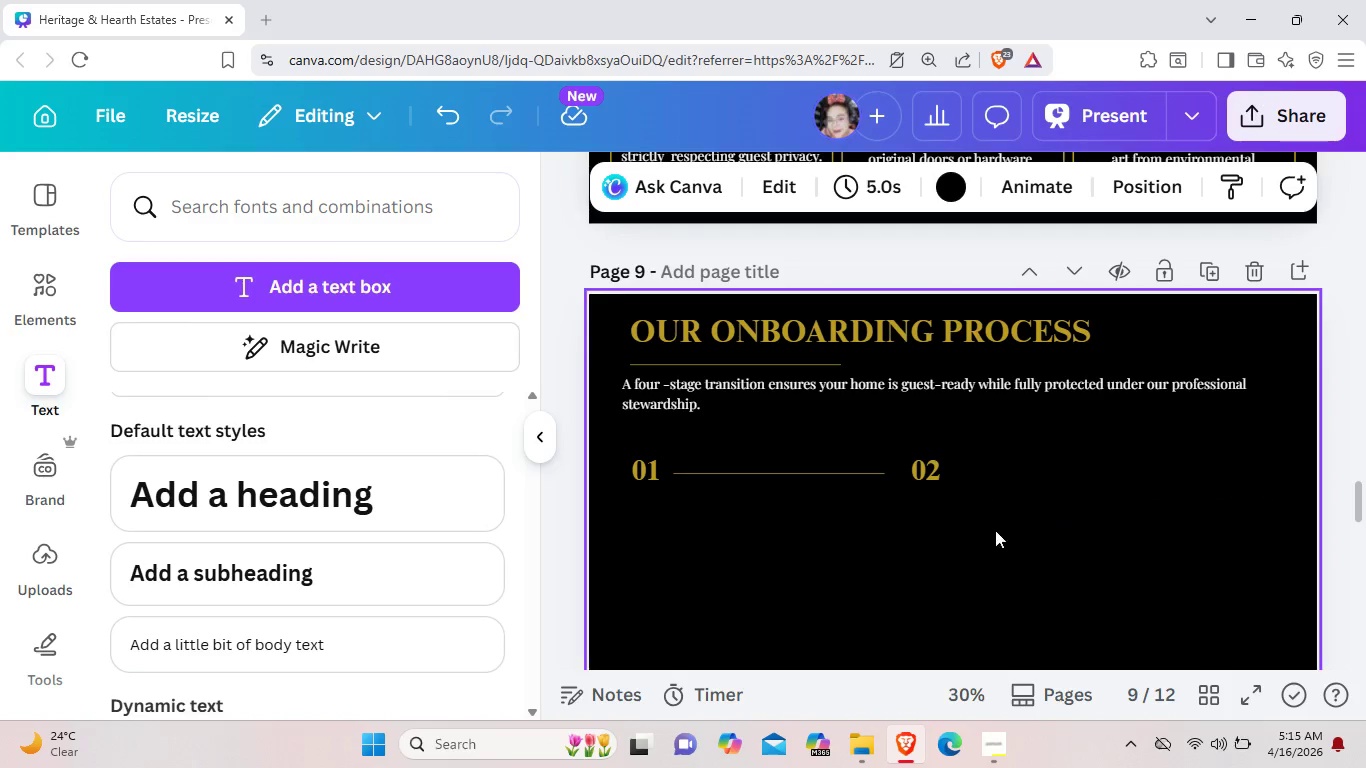 
key(Control+V)
 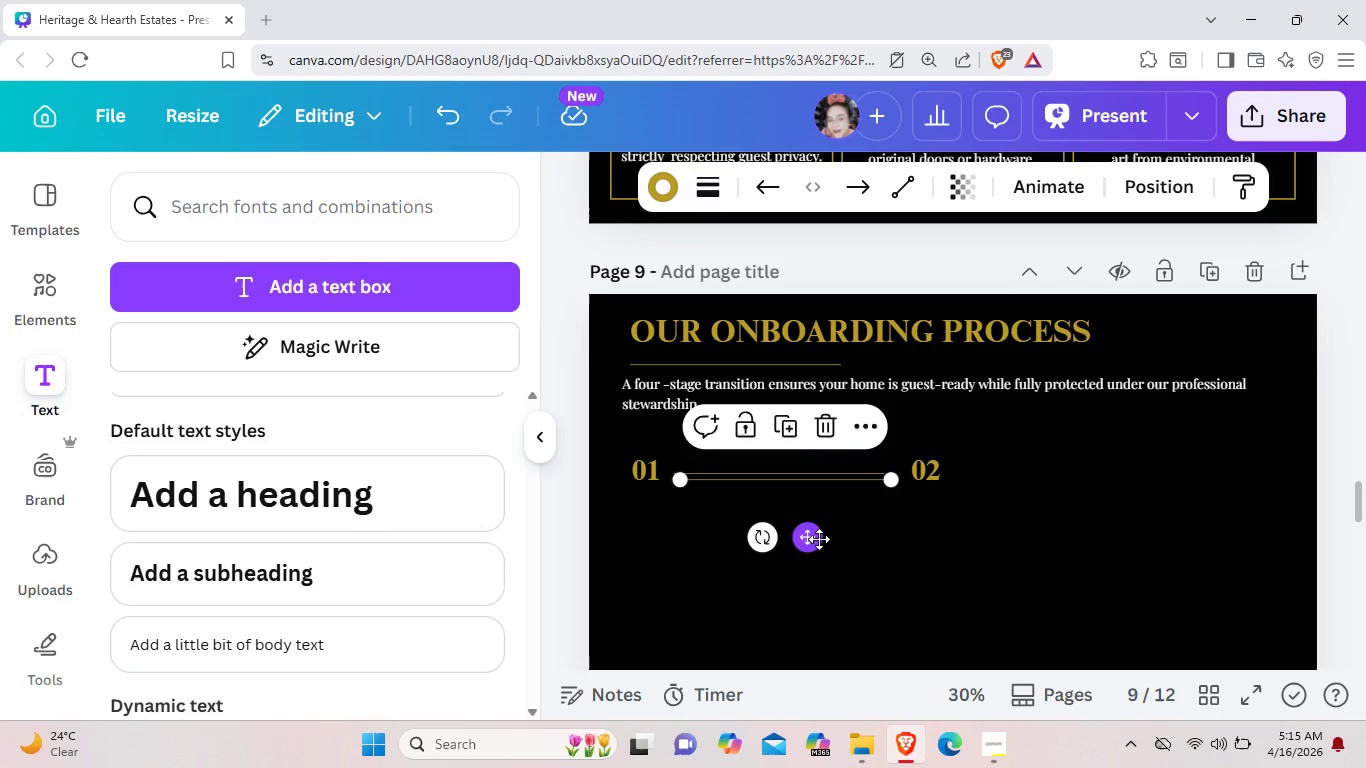 
left_click_drag(start_coordinate=[819, 539], to_coordinate=[1105, 534])
 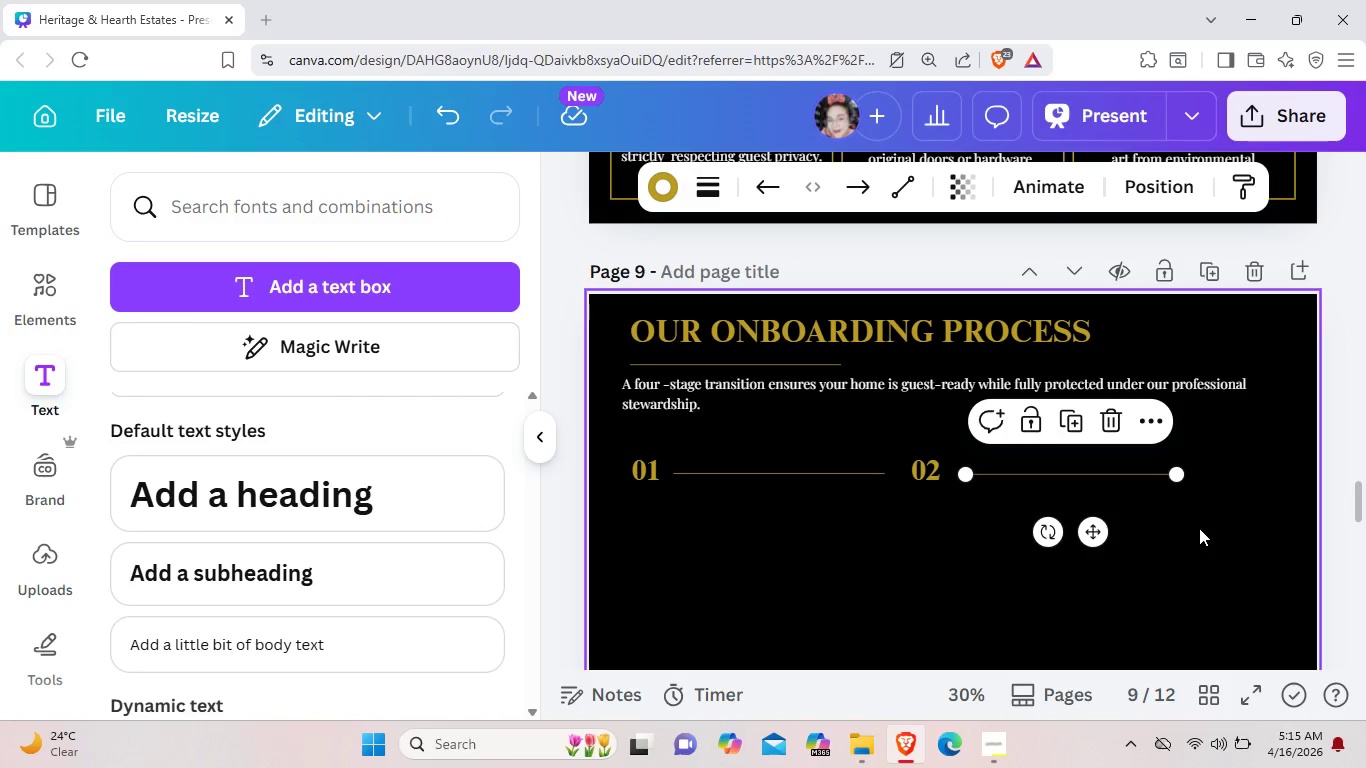 
left_click([1199, 528])
 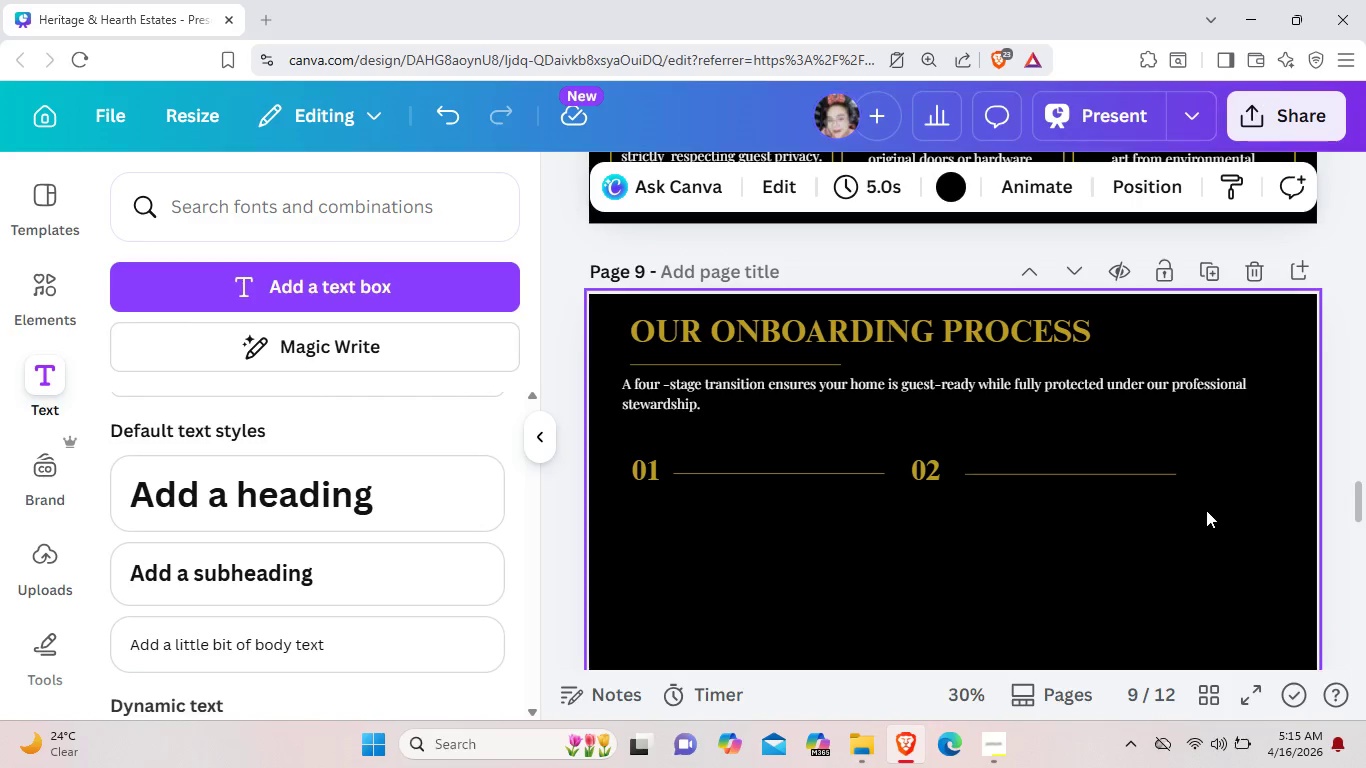 
key(Control+V)
 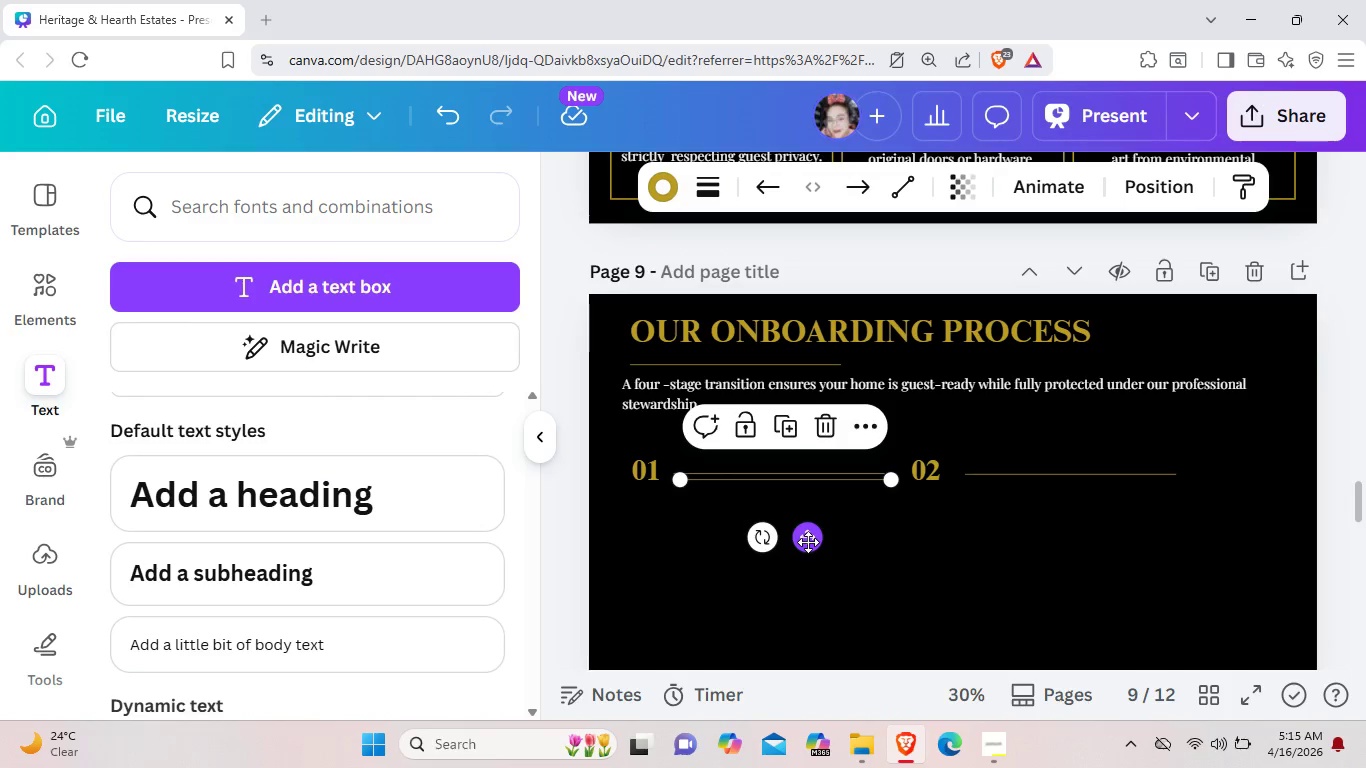 
wait(6.91)
 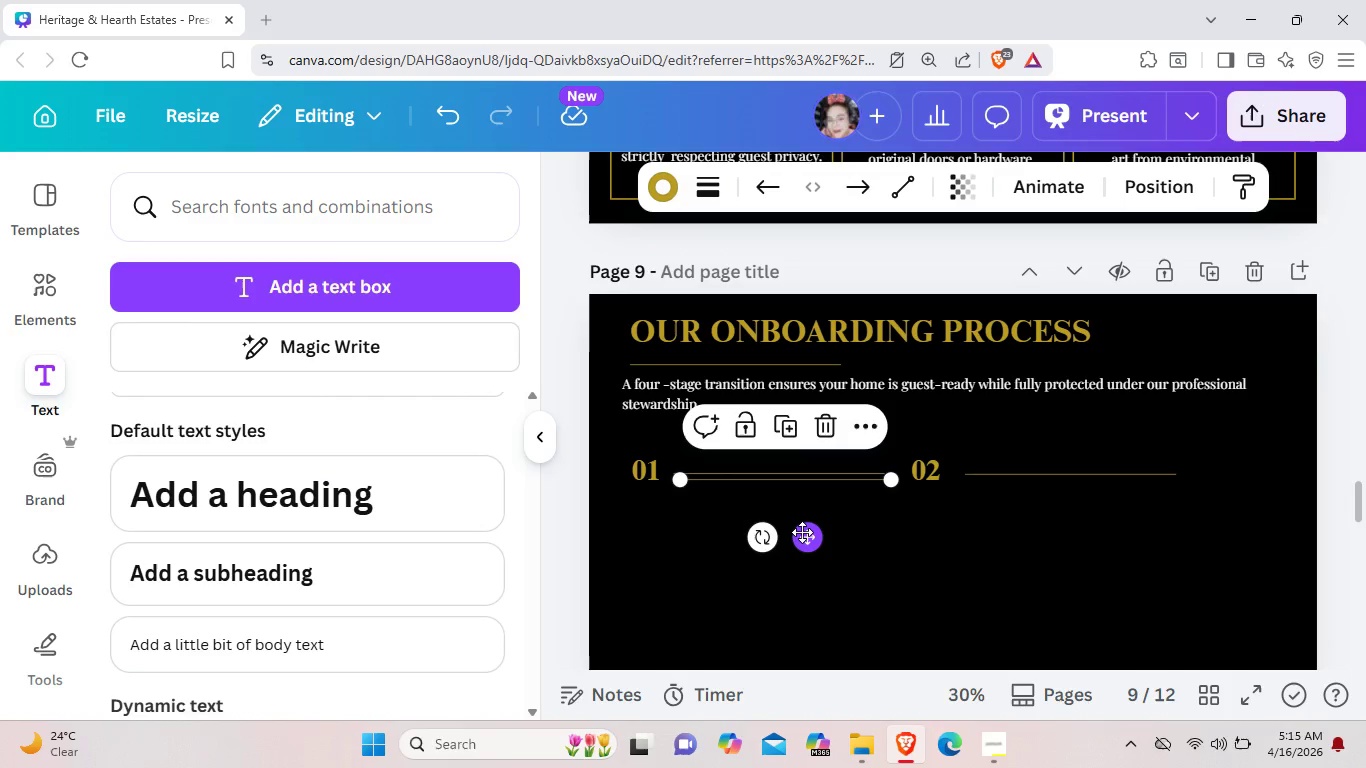 
left_click_drag(start_coordinate=[810, 543], to_coordinate=[800, 629])
 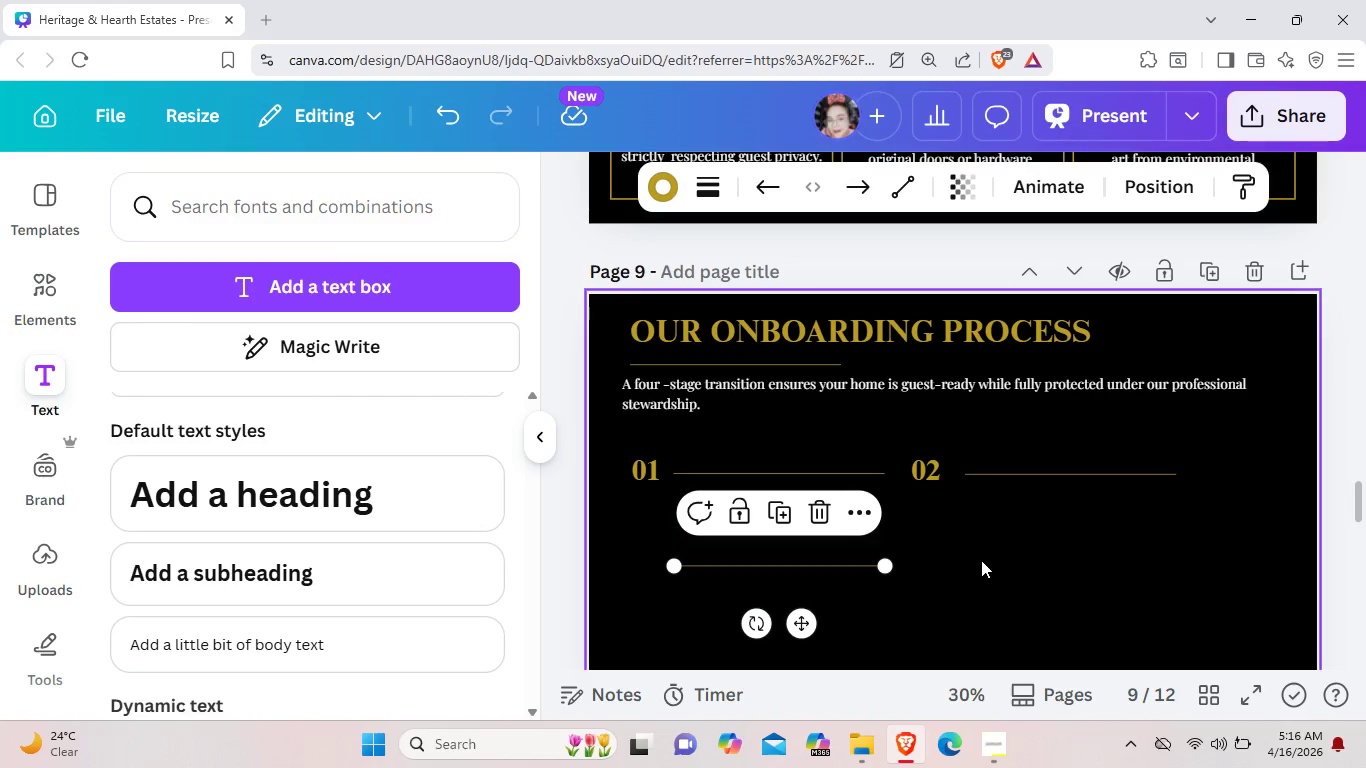 
left_click([981, 560])
 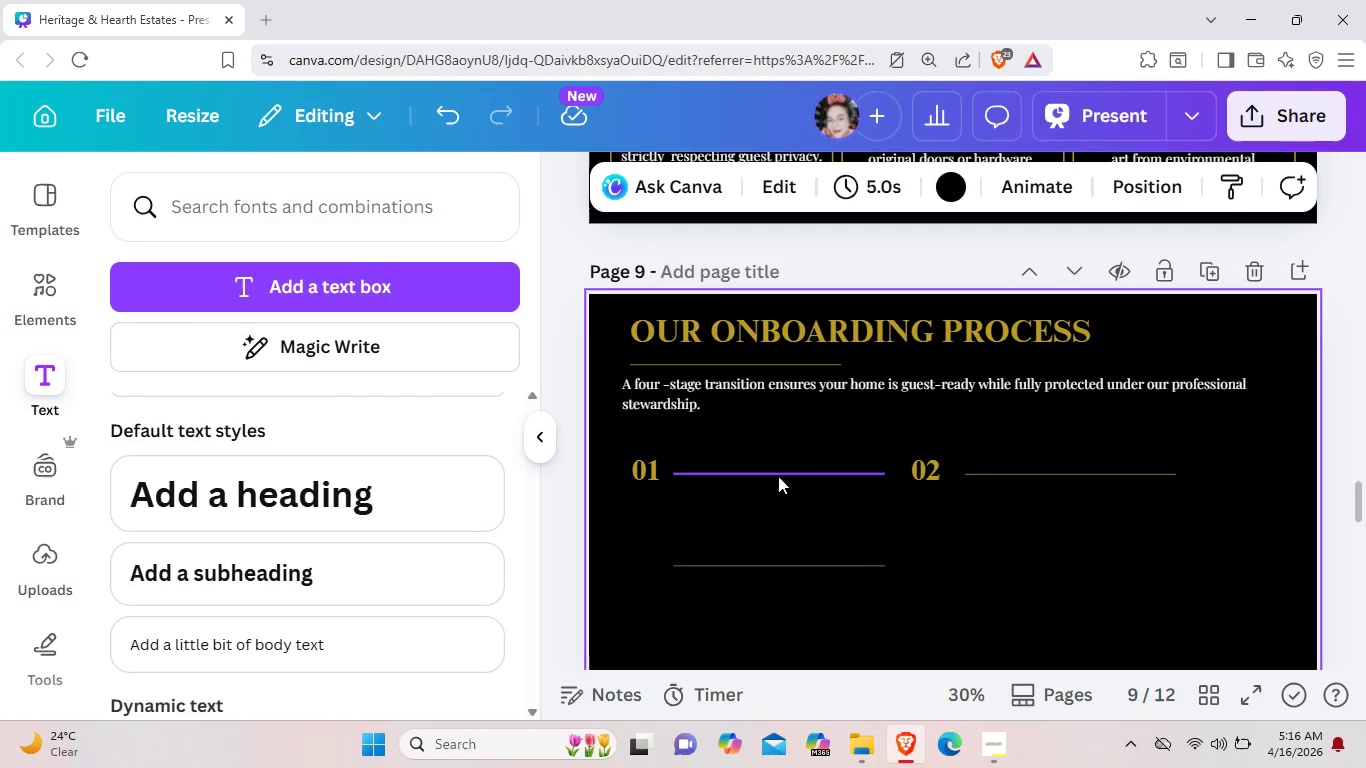 
left_click([791, 476])
 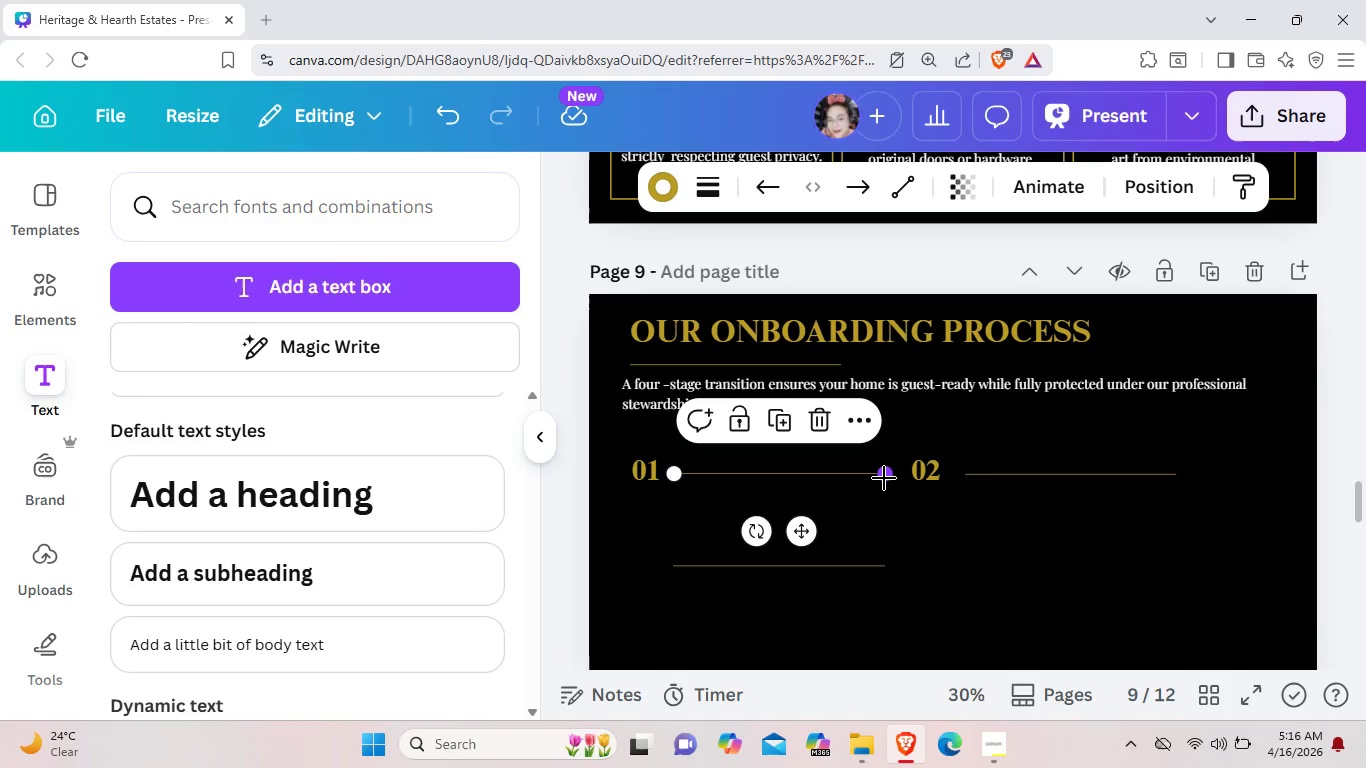 
left_click_drag(start_coordinate=[884, 478], to_coordinate=[832, 478])
 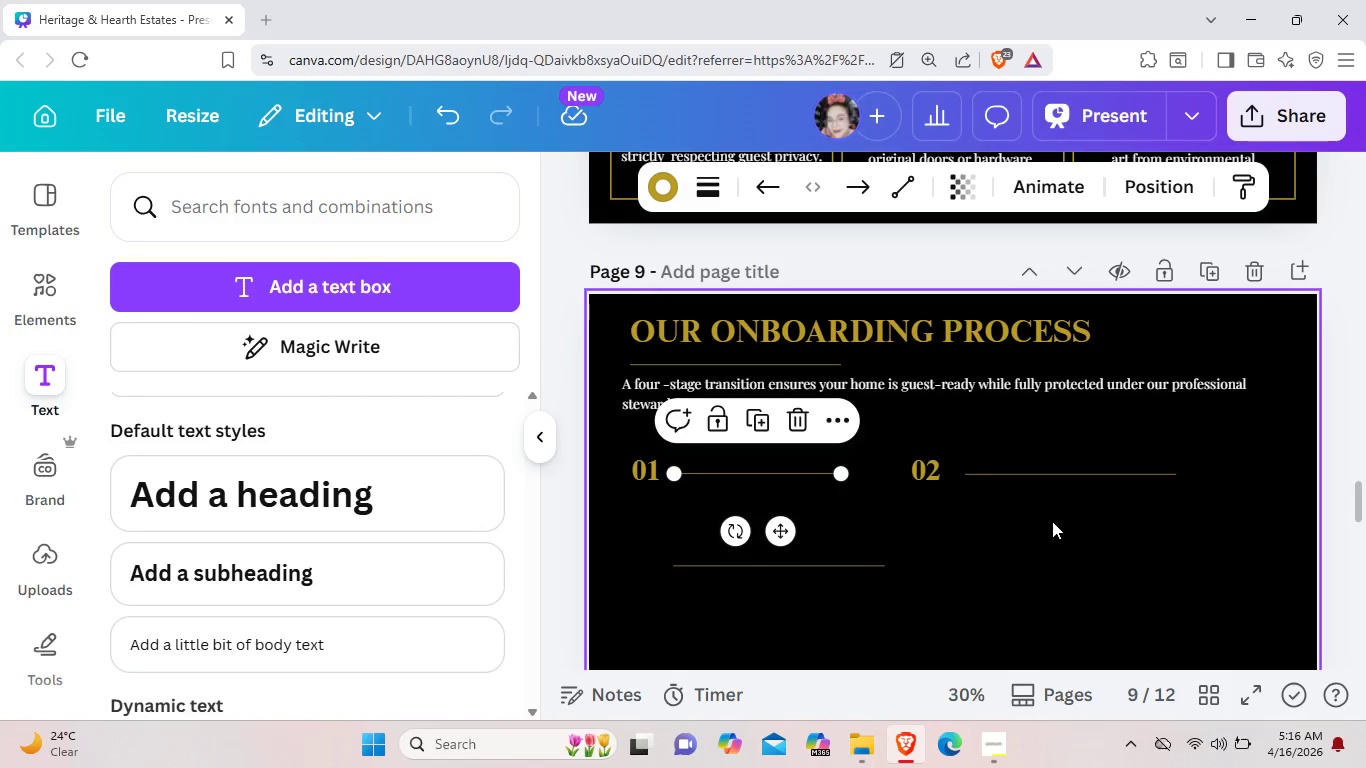 
left_click([1052, 521])
 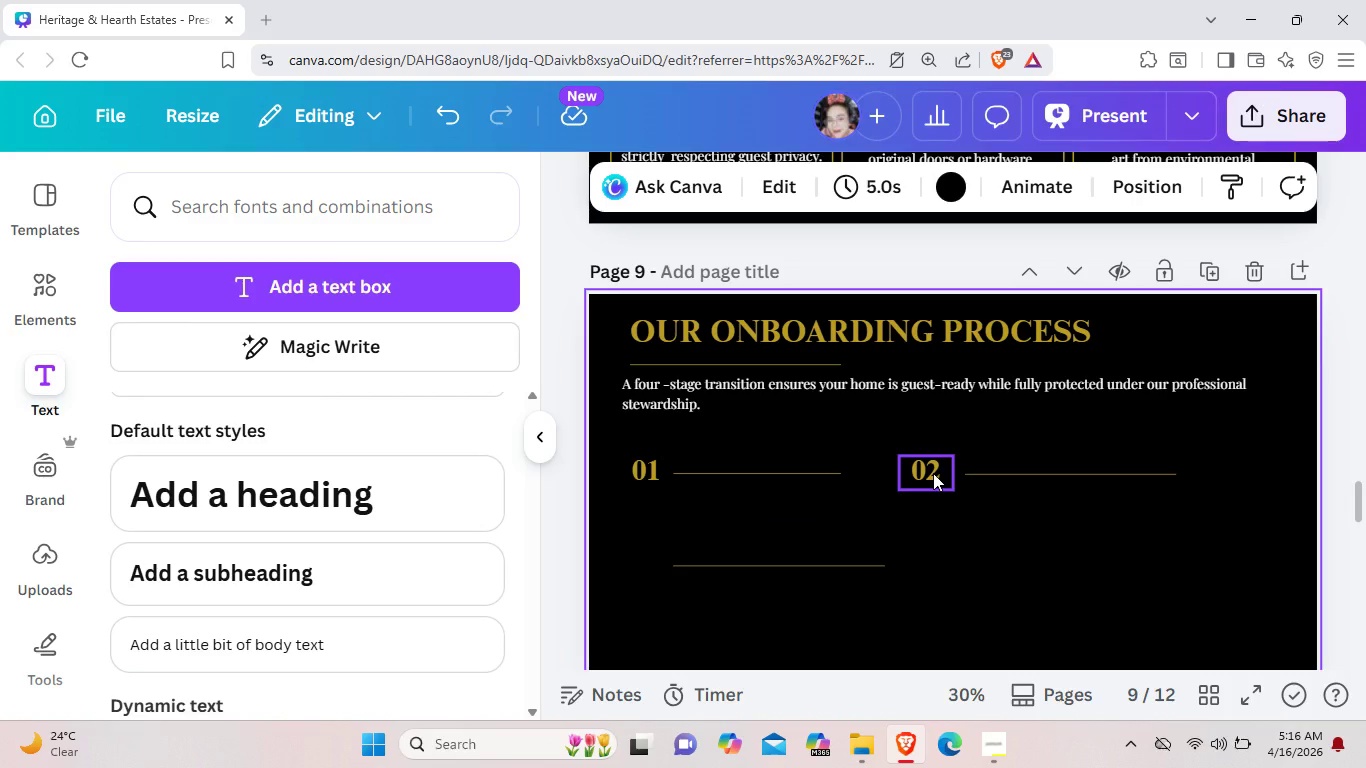 
left_click_drag(start_coordinate=[933, 473], to_coordinate=[911, 468])
 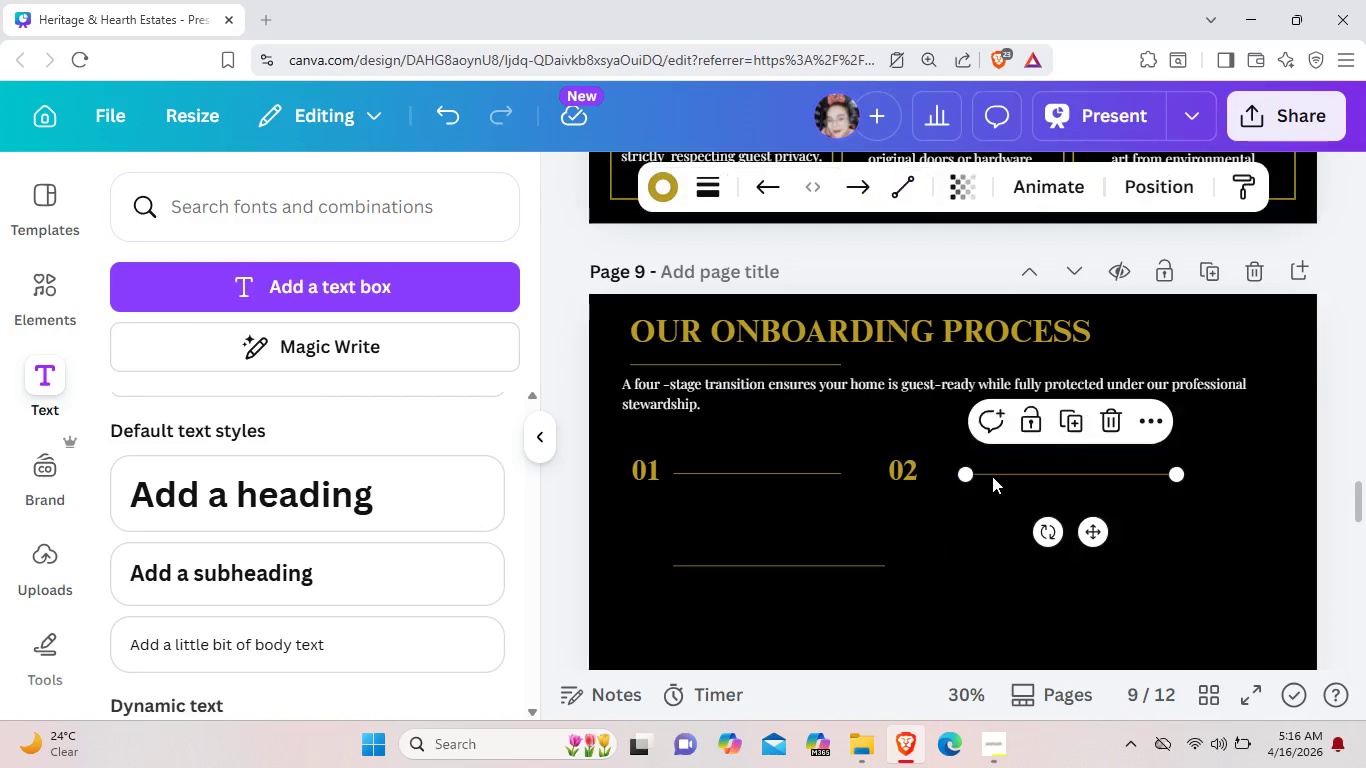 
left_click([992, 476])
 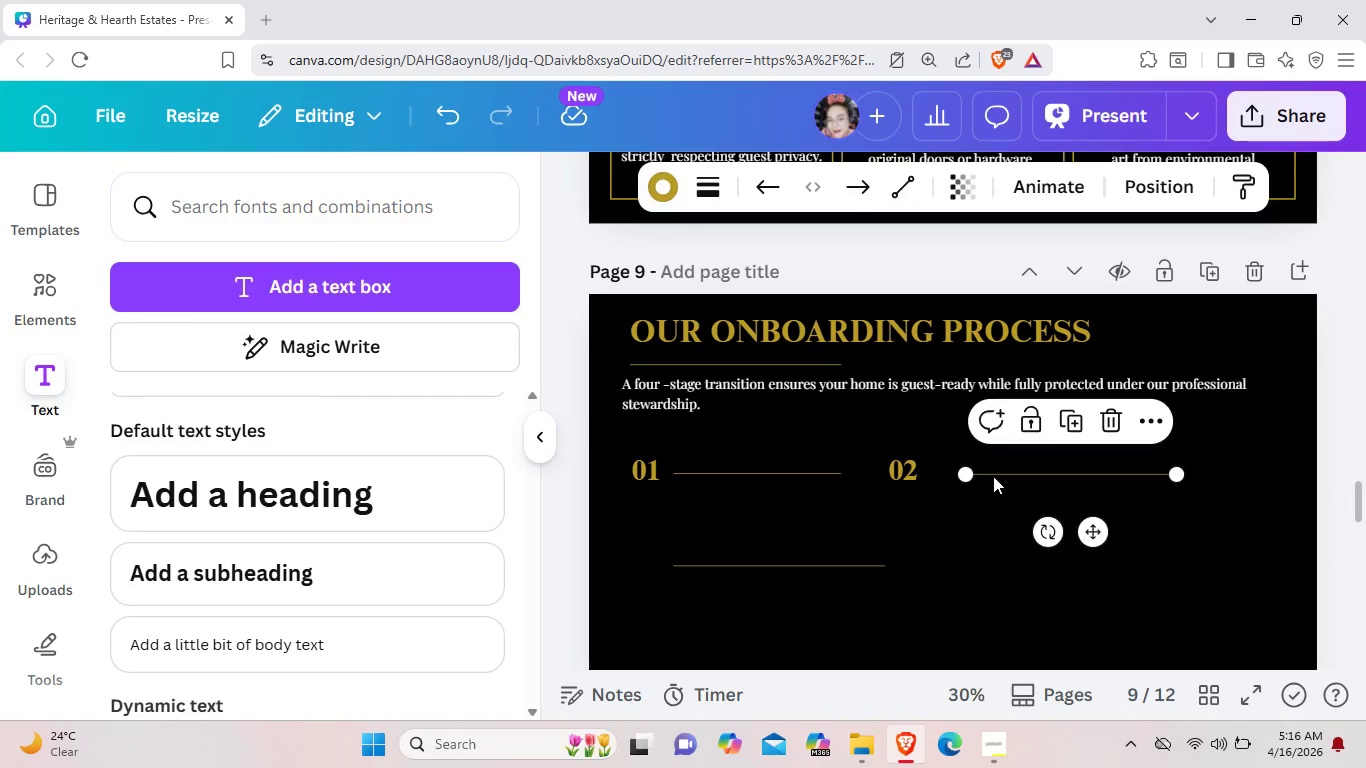 
key(Backspace)
 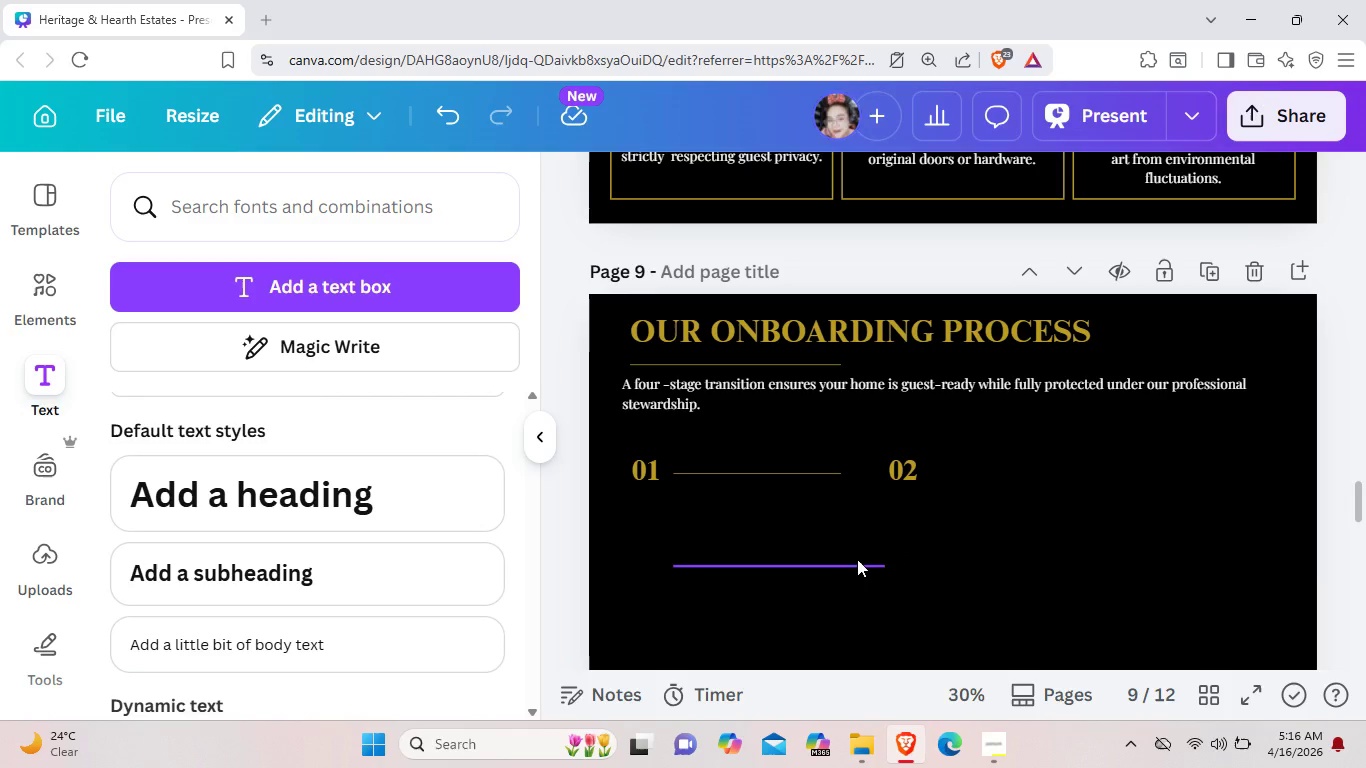 
left_click([857, 559])
 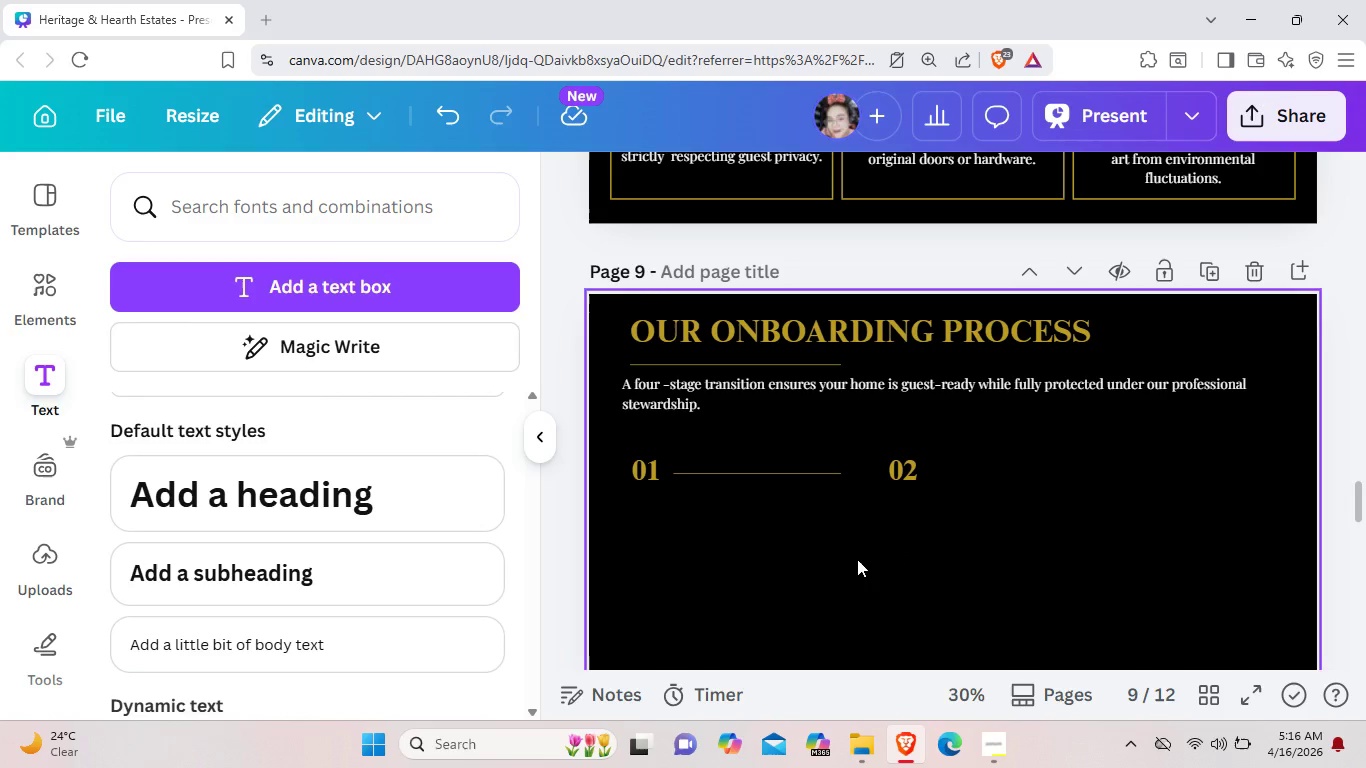 
key(Backspace)
 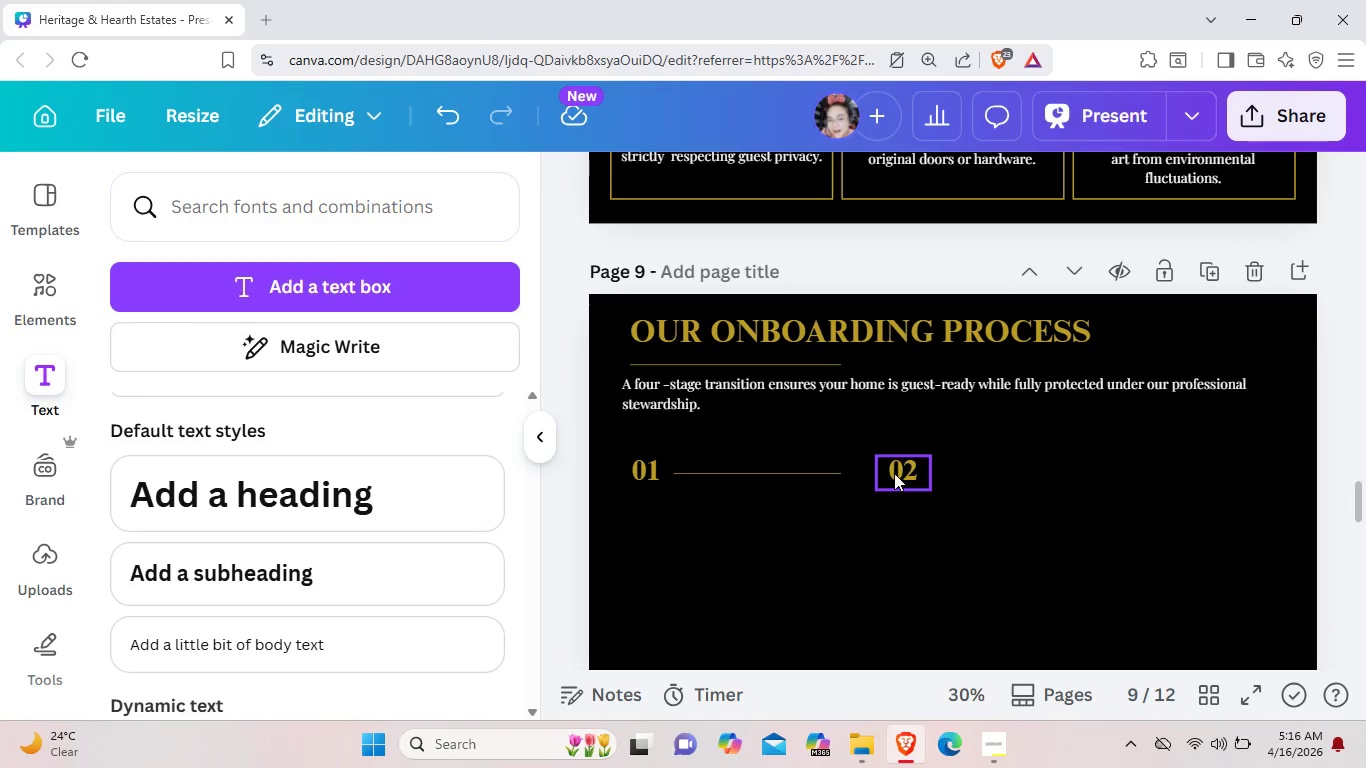 
left_click_drag(start_coordinate=[894, 473], to_coordinate=[873, 471])
 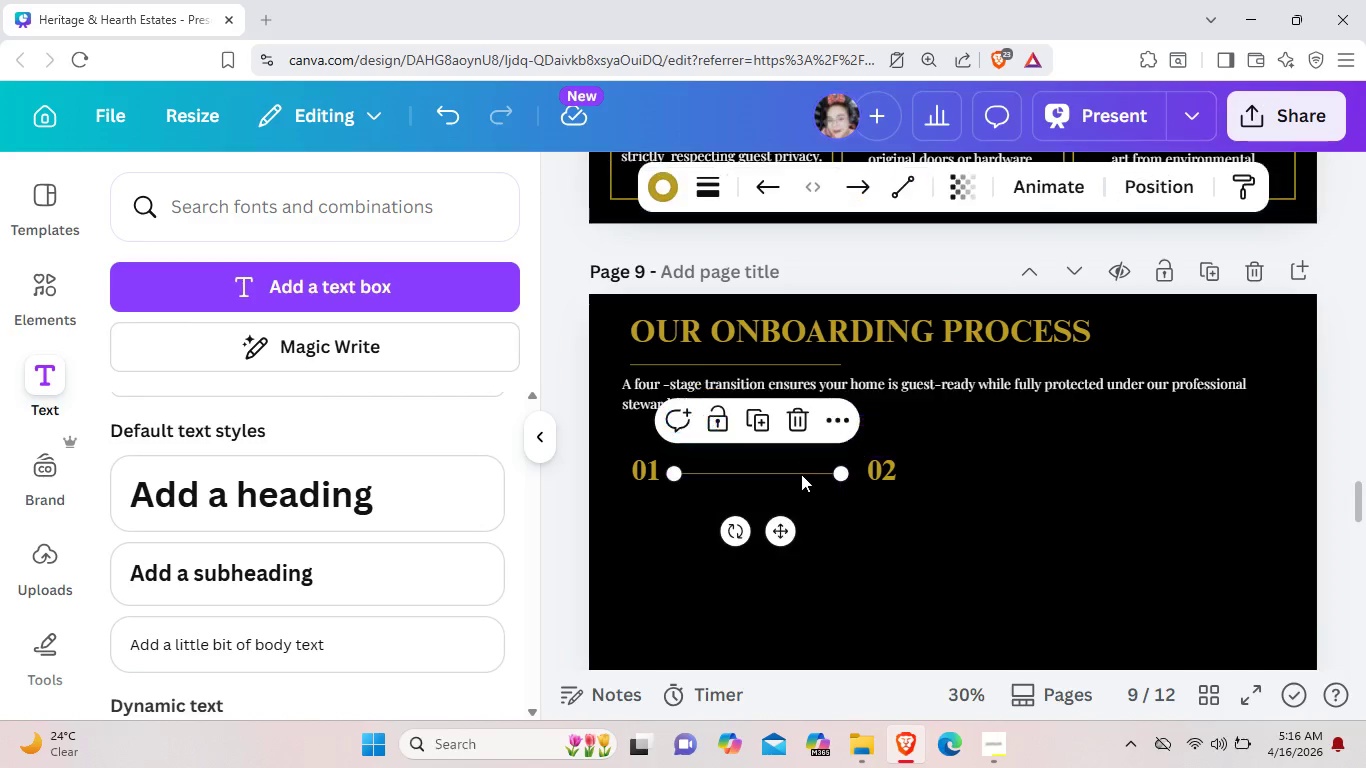 
left_click([801, 474])
 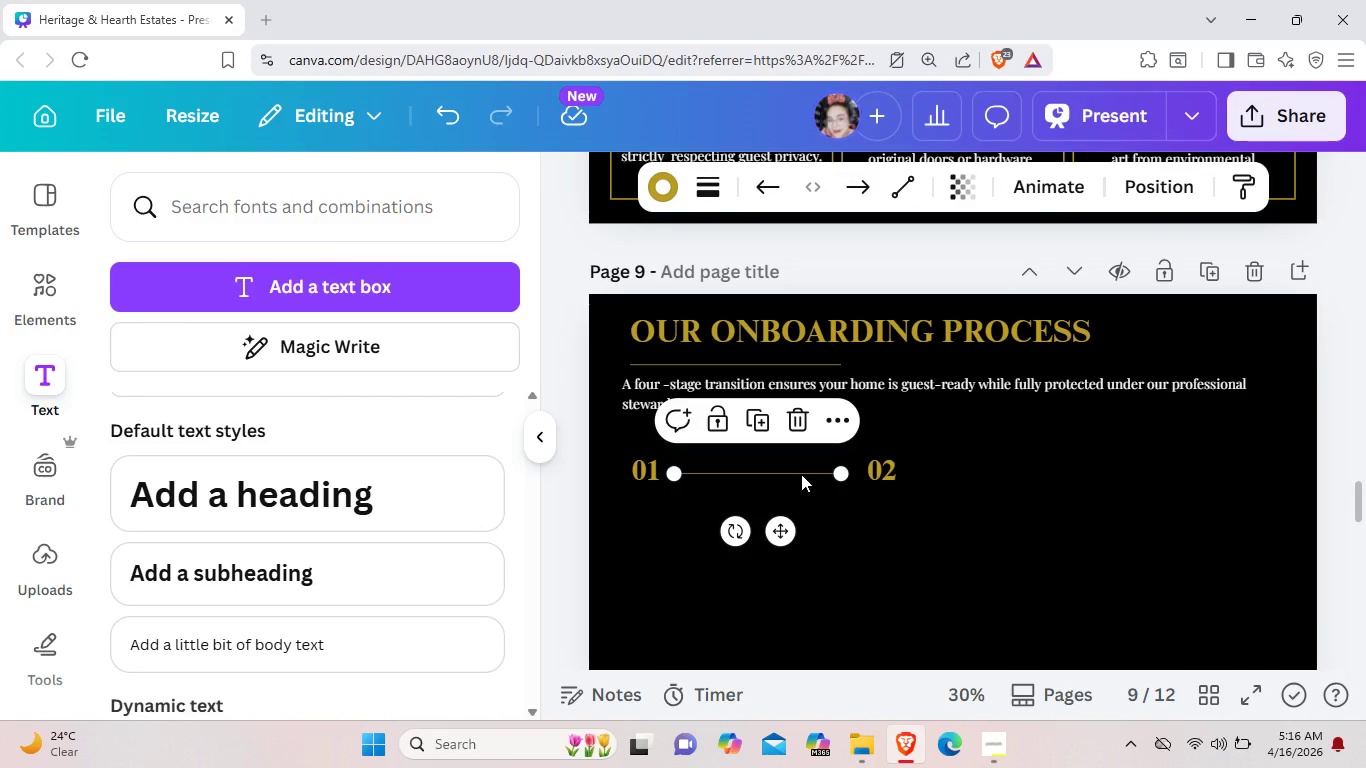 
key(Control+C)
 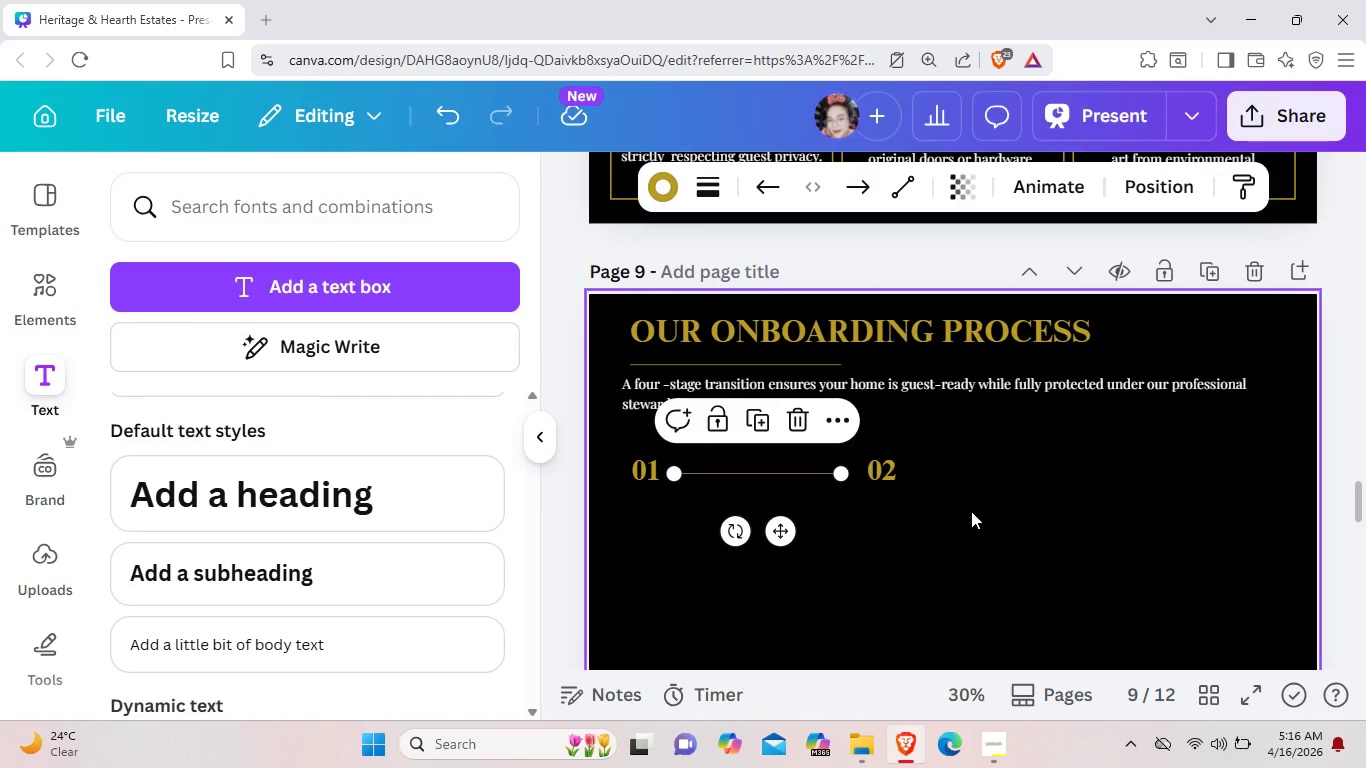 
left_click([971, 511])
 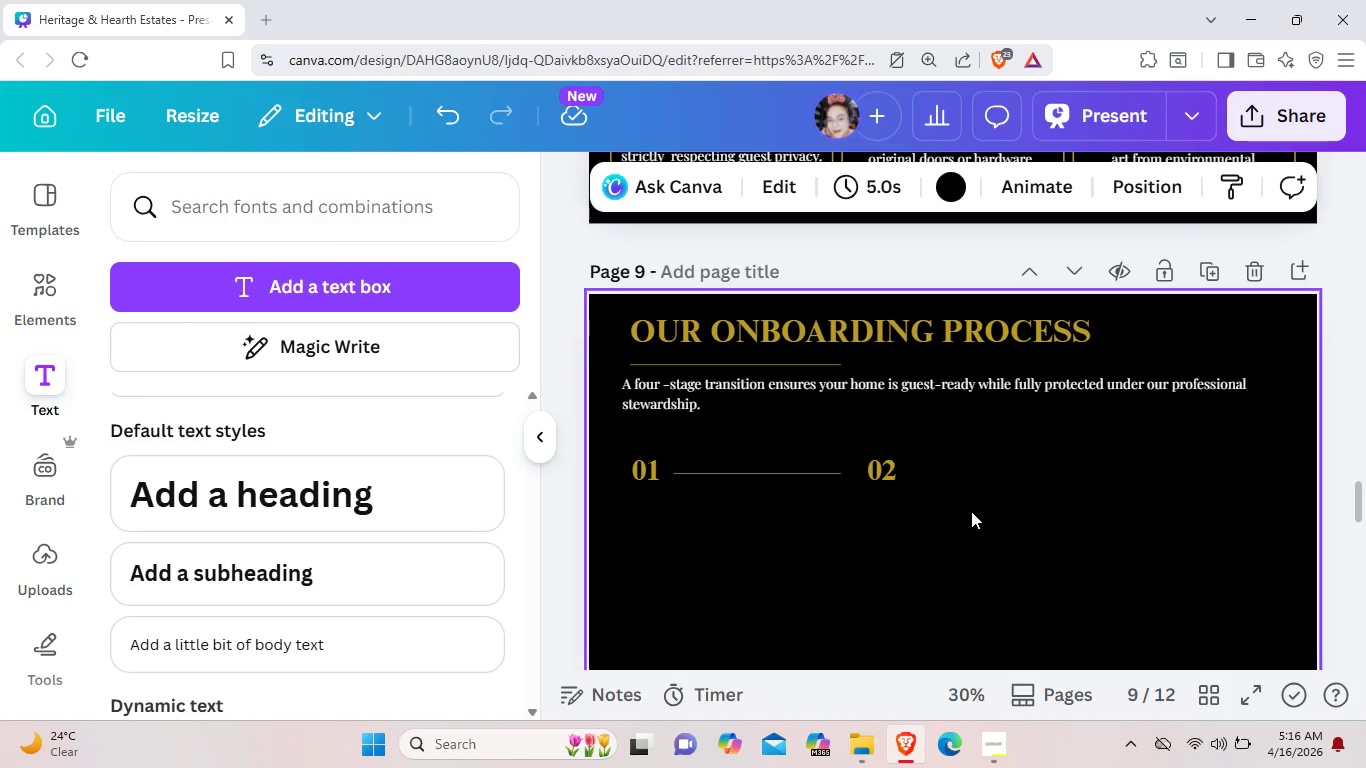 
key(Control+V)
 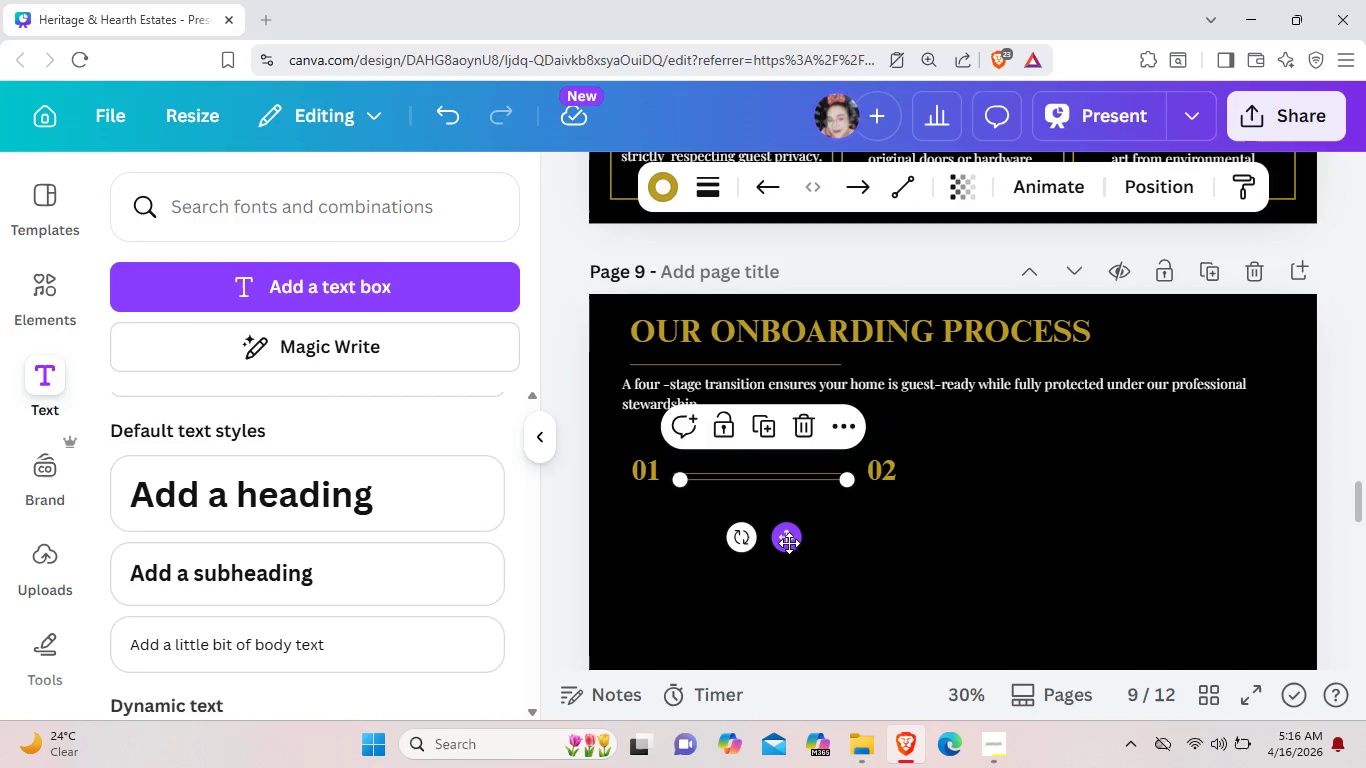 
left_click_drag(start_coordinate=[789, 543], to_coordinate=[1028, 533])
 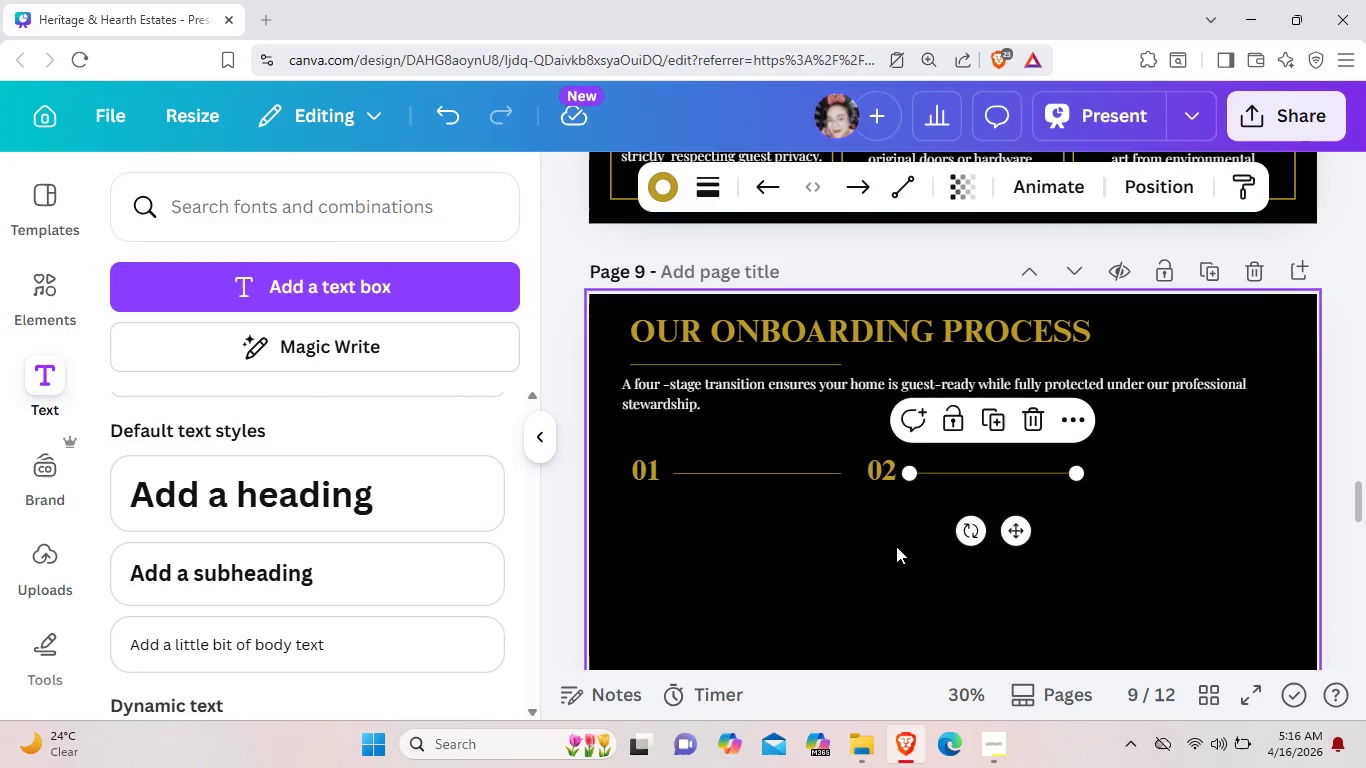 
left_click([896, 546])
 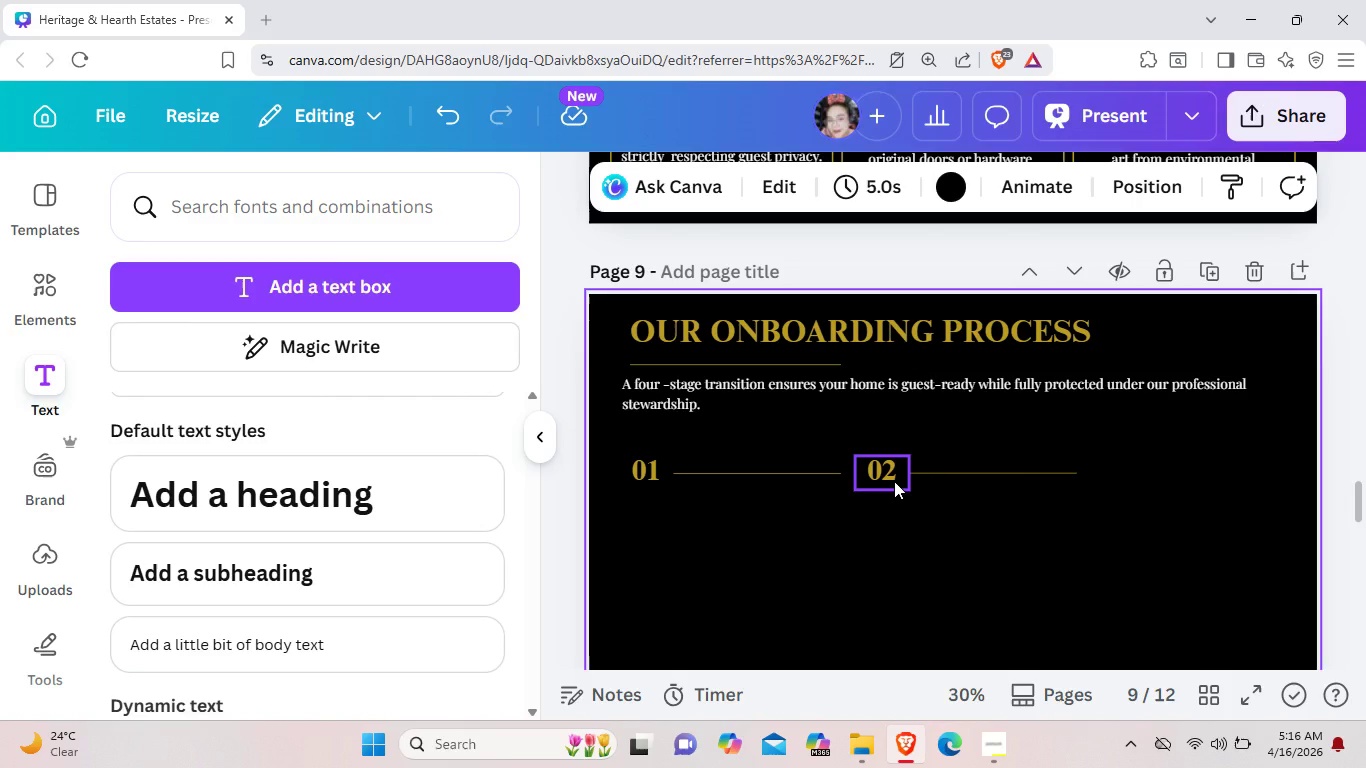 
mouse_move([893, 480])
 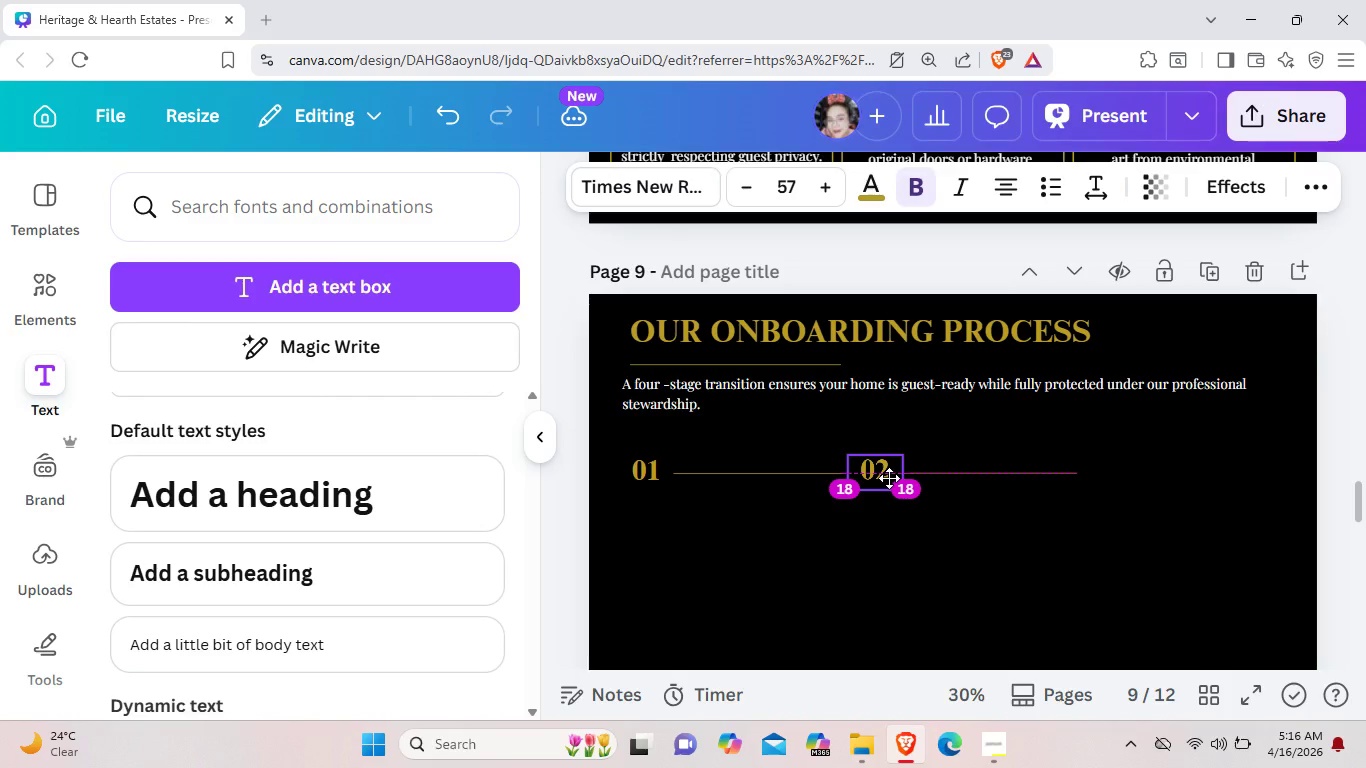 
left_click([1019, 514])
 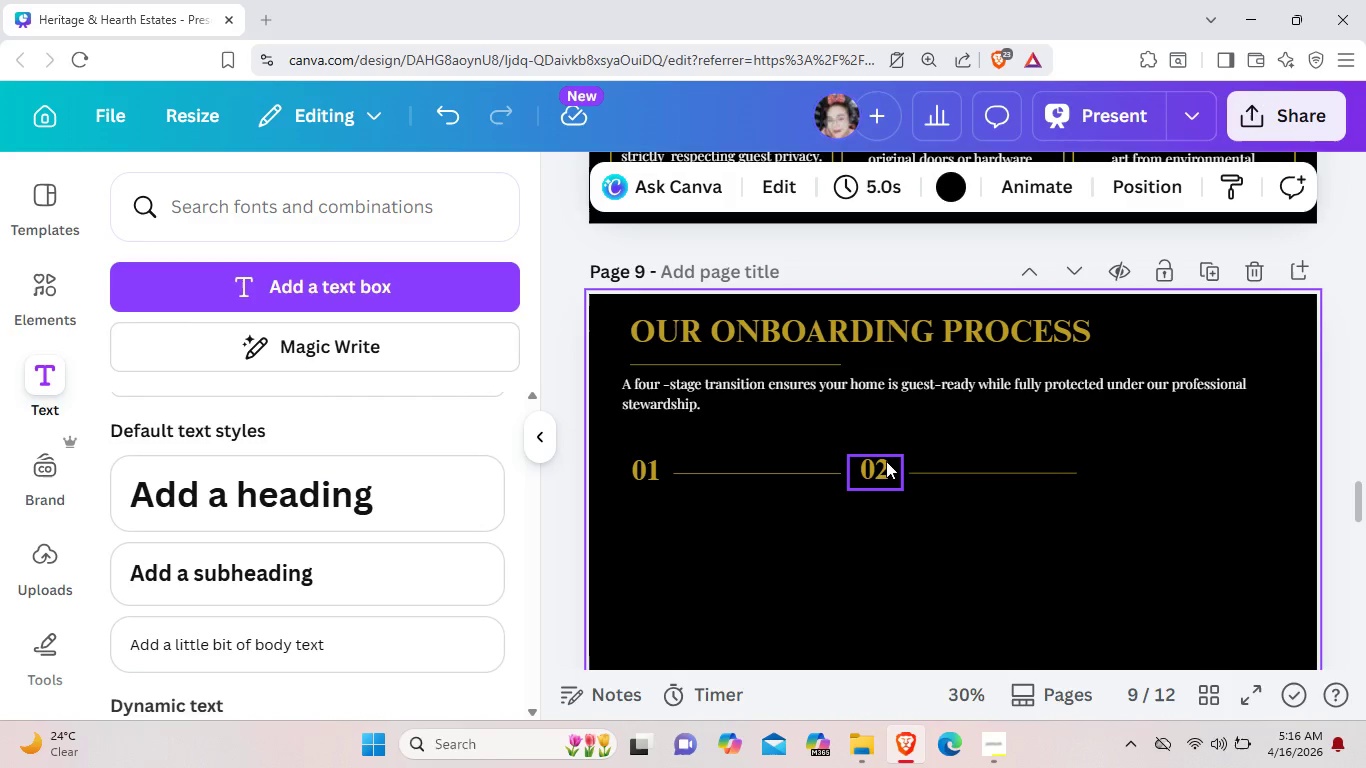 
left_click([886, 461])
 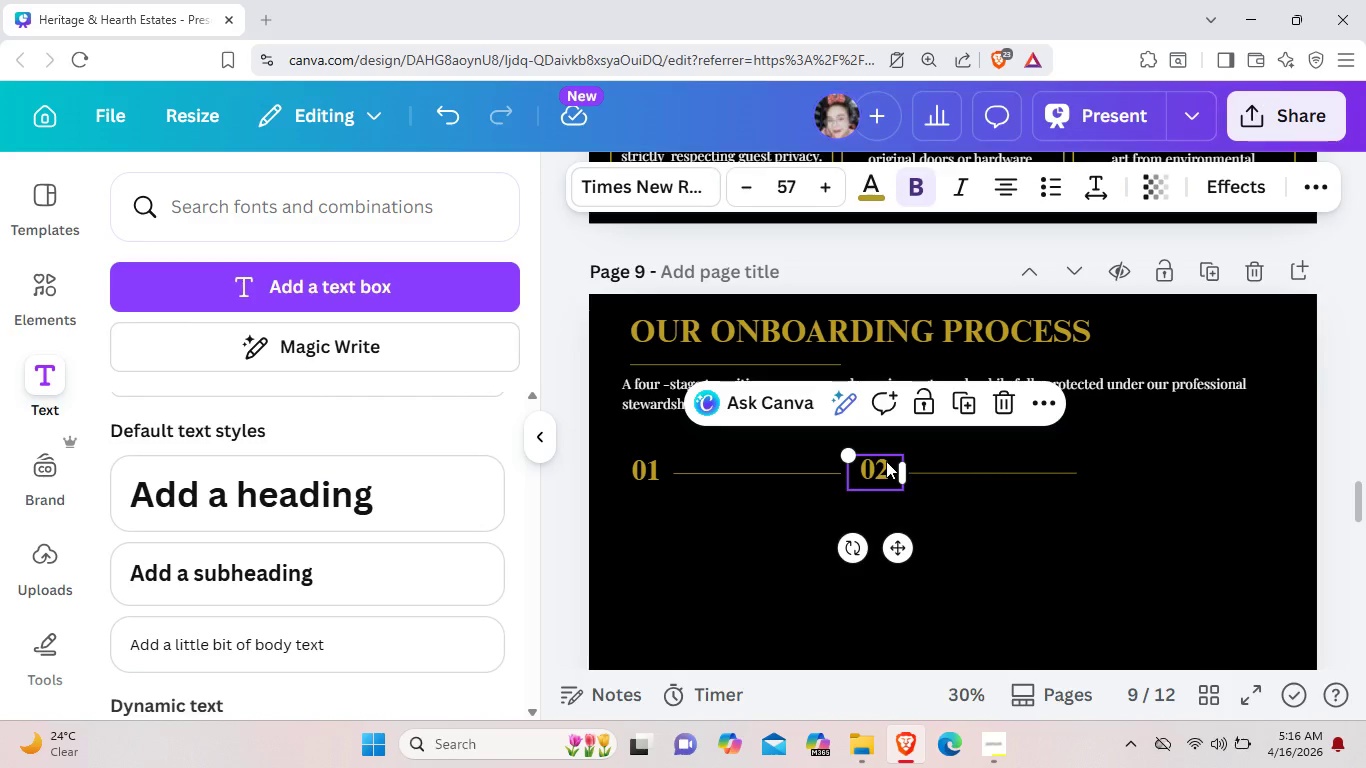 
key(Control+ControlLeft)
 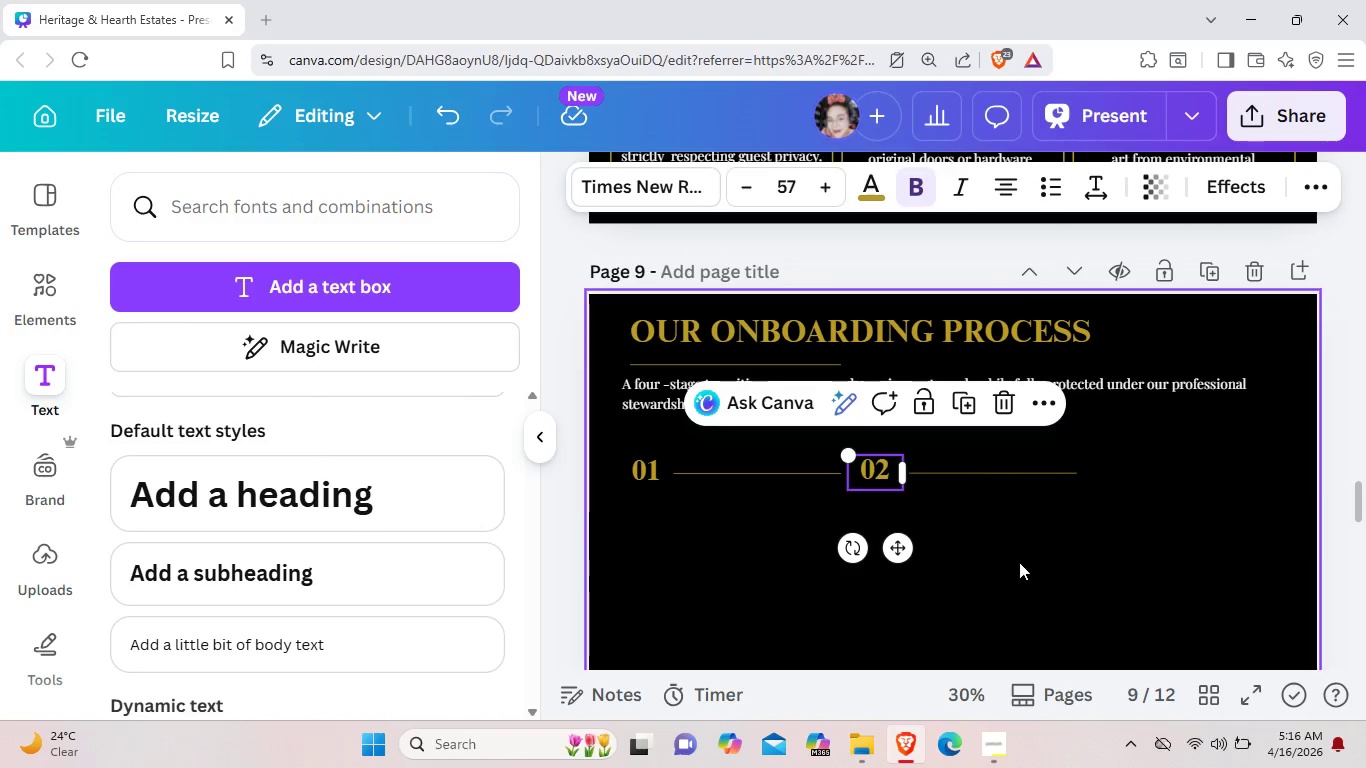 
key(Control+C)
 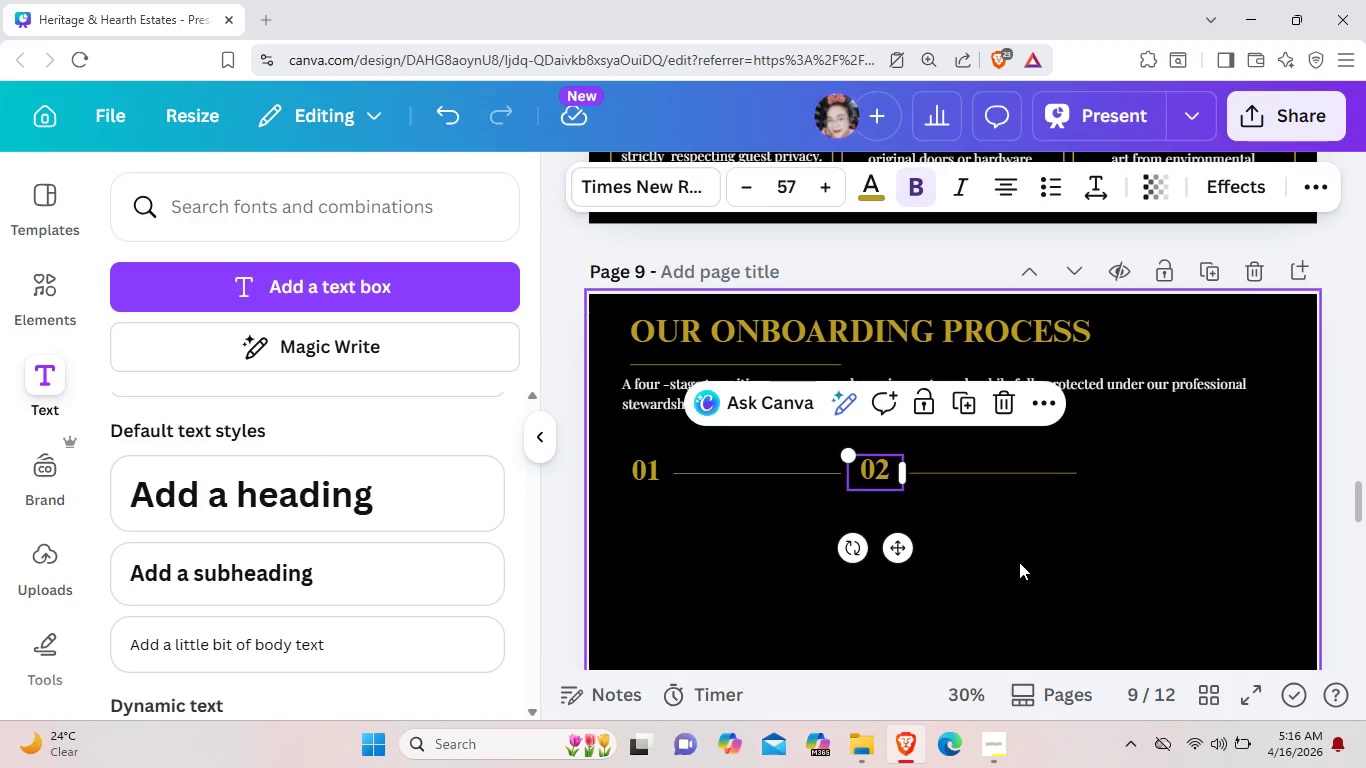 
left_click([1019, 562])
 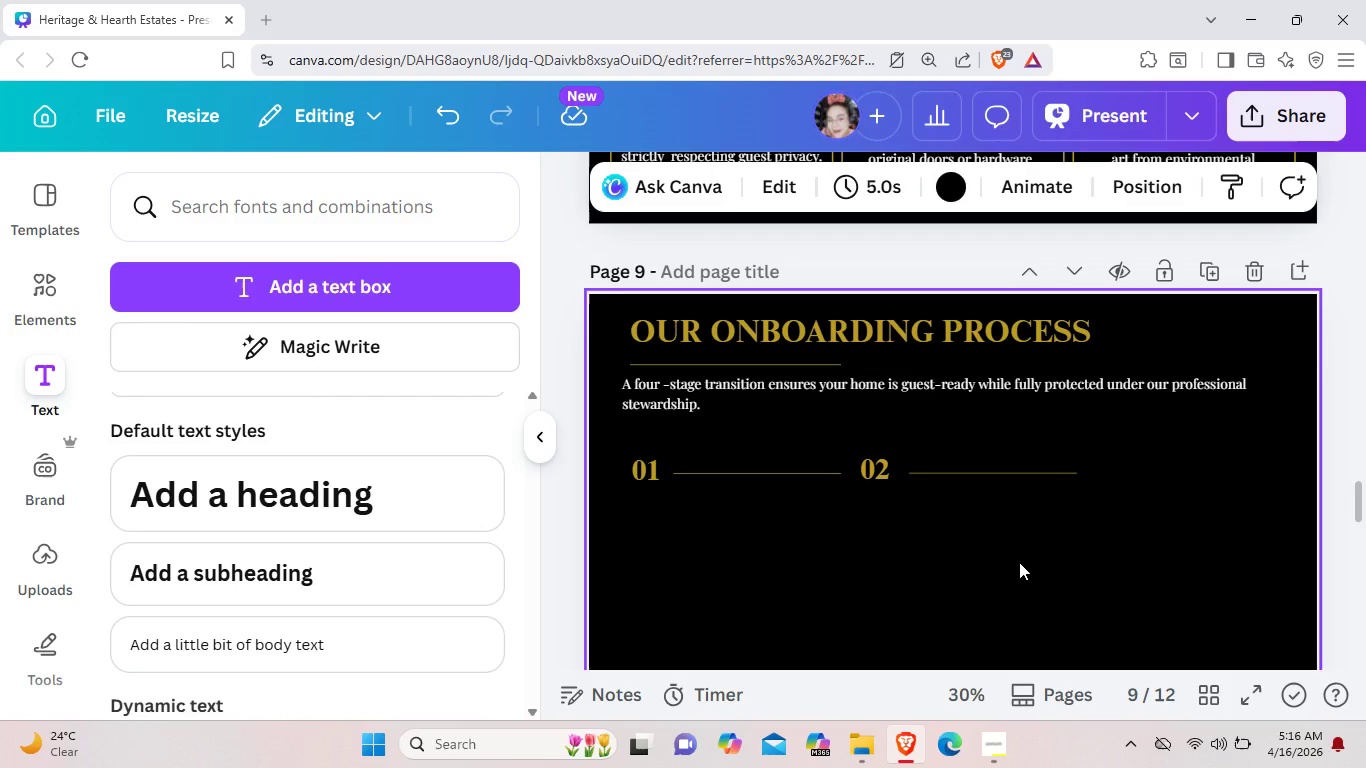 
key(Control+V)
 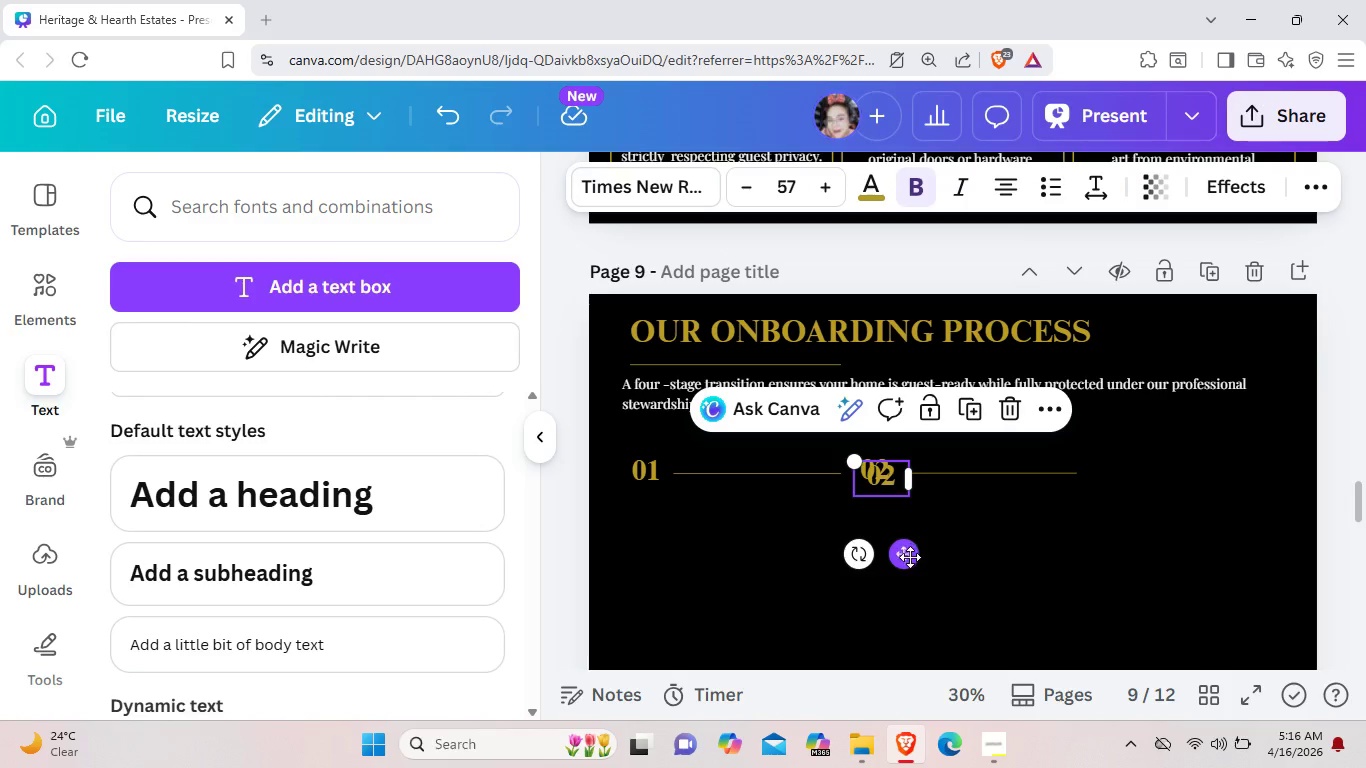 
left_click_drag(start_coordinate=[910, 560], to_coordinate=[1135, 545])
 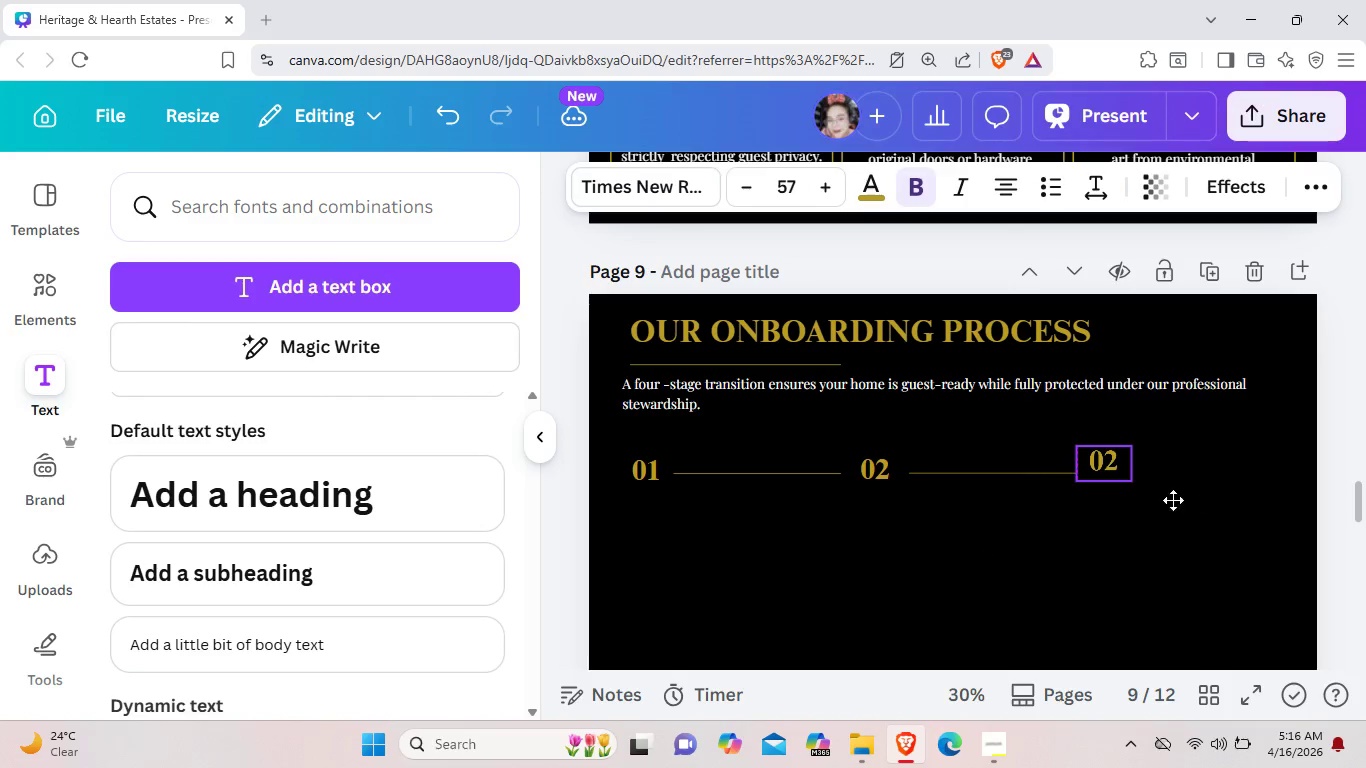 
left_click_drag(start_coordinate=[1195, 508], to_coordinate=[1173, 500])
 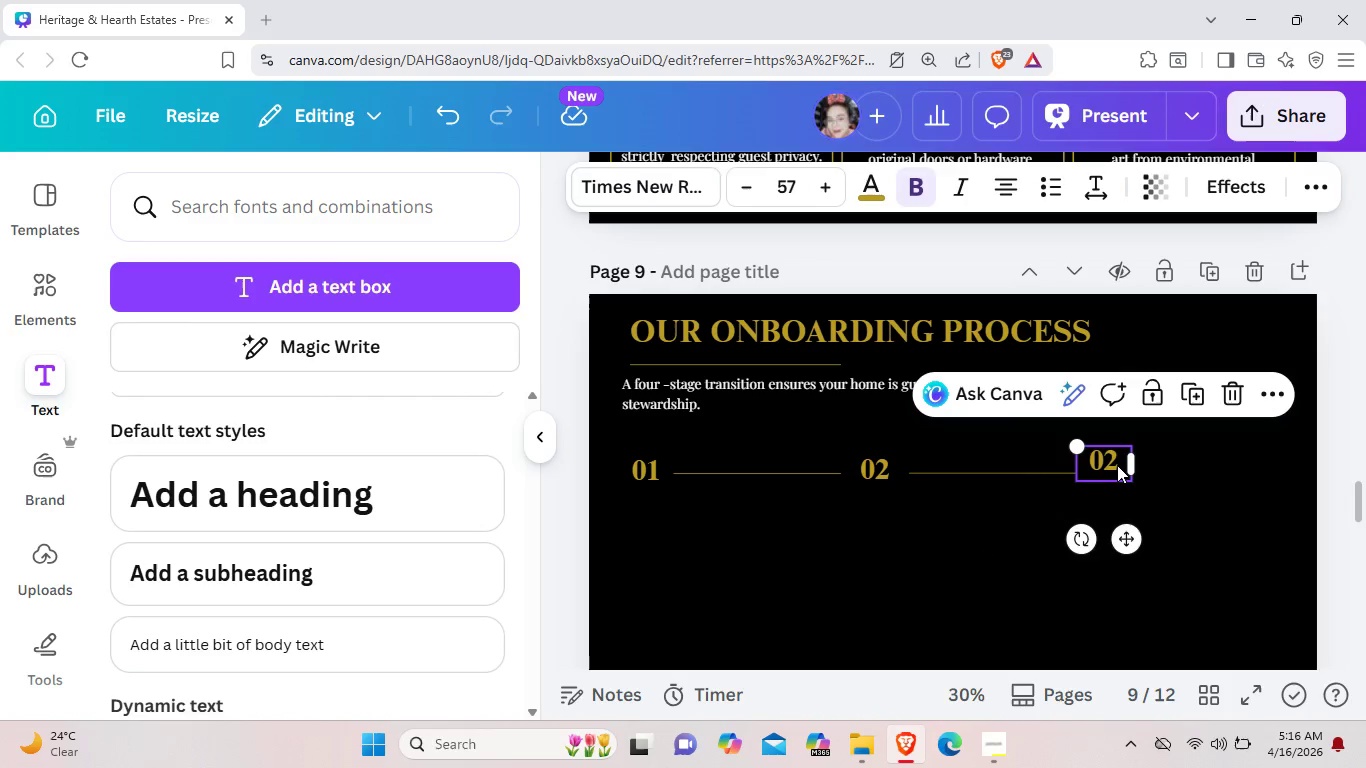 
double_click([1117, 465])
 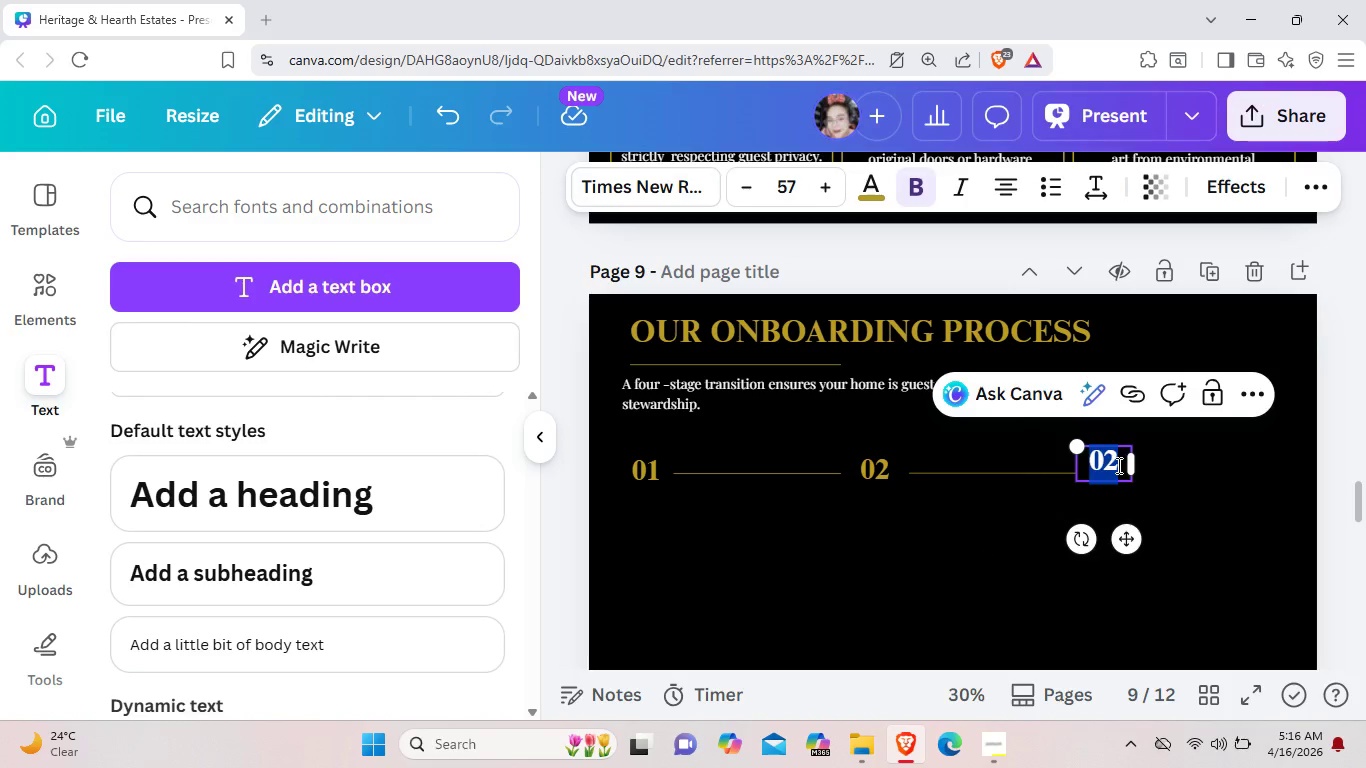 
left_click([1117, 465])
 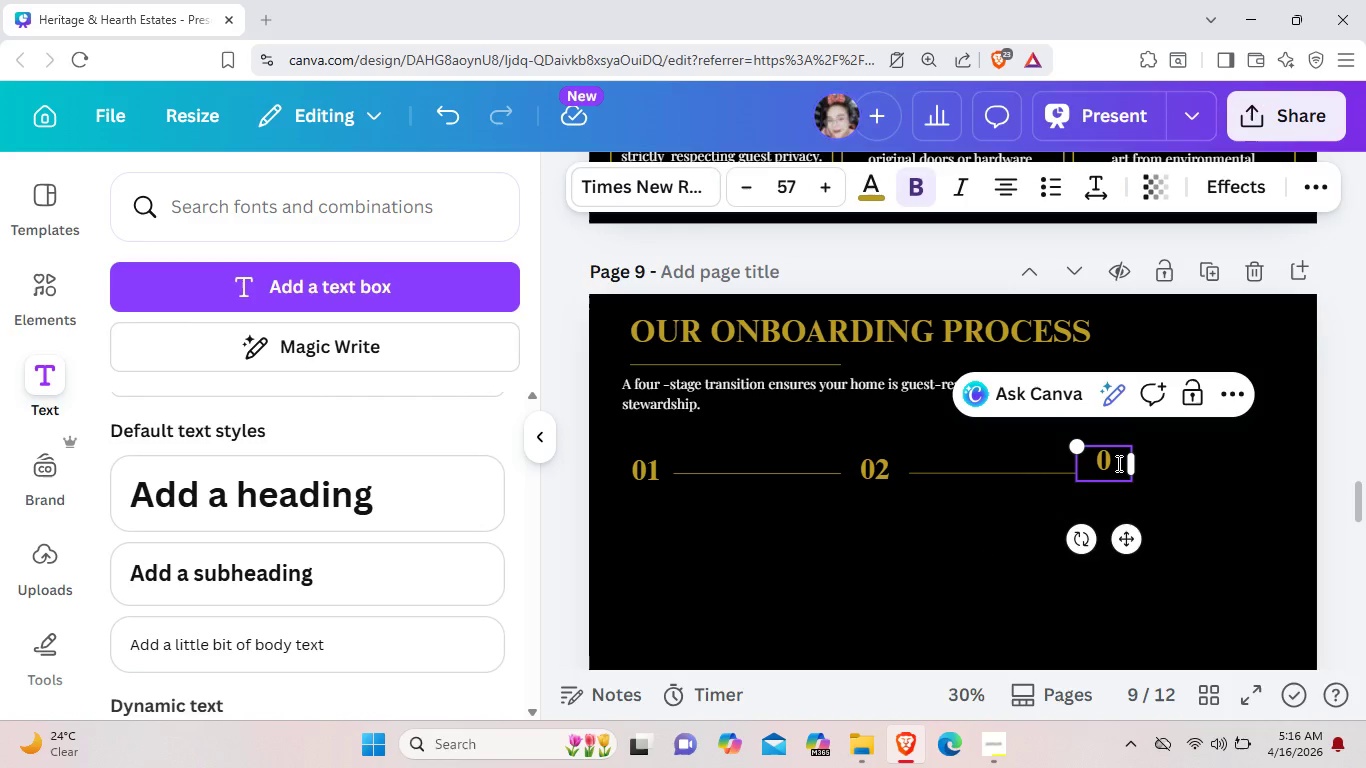 
key(Backspace)
 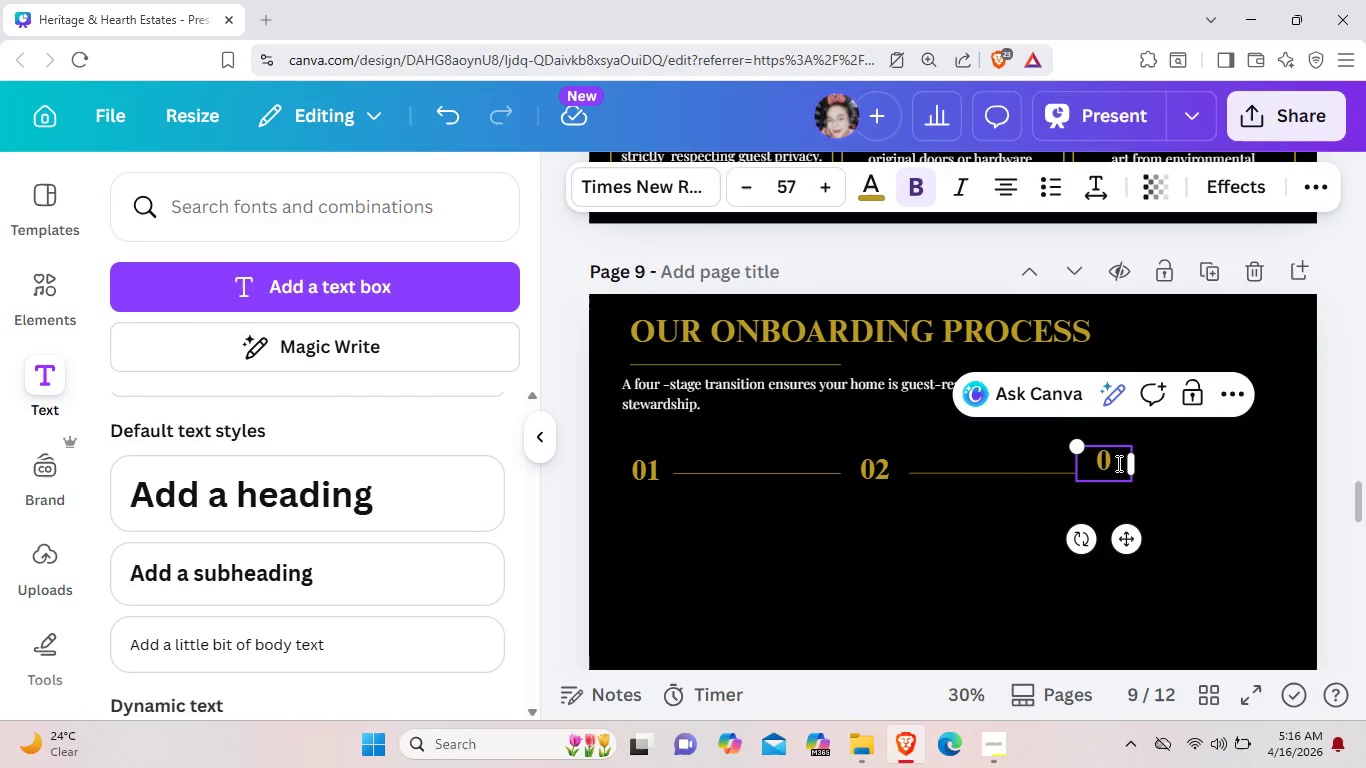 
key(3)
 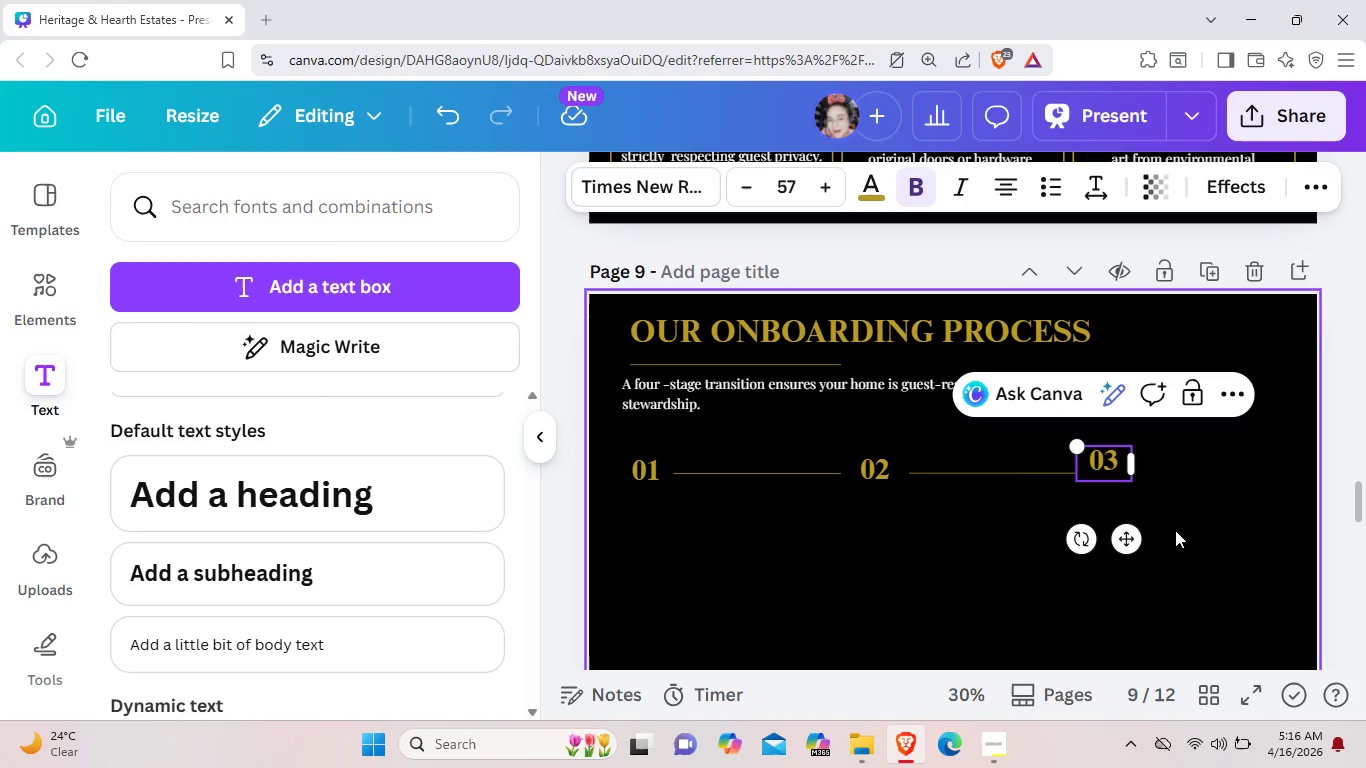 
left_click([1175, 530])
 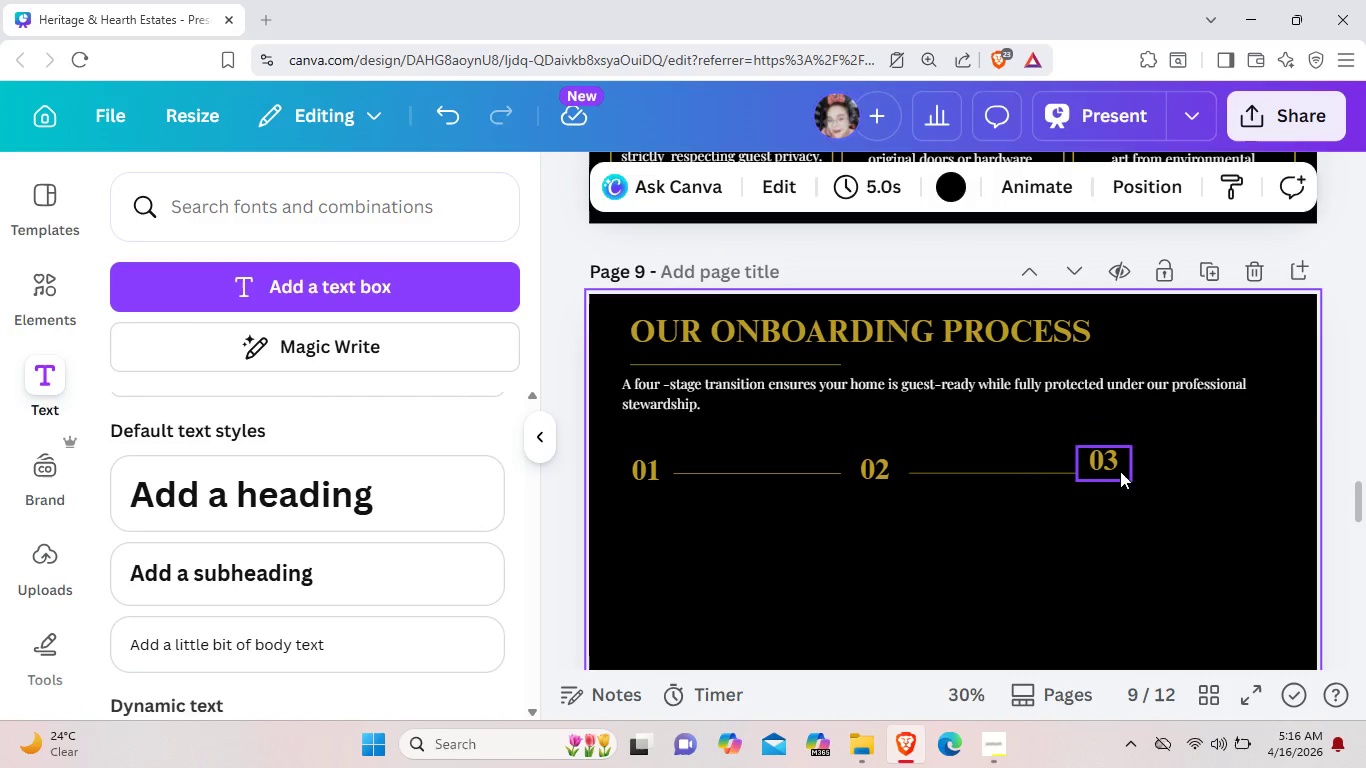 
left_click_drag(start_coordinate=[1120, 471], to_coordinate=[1125, 478])
 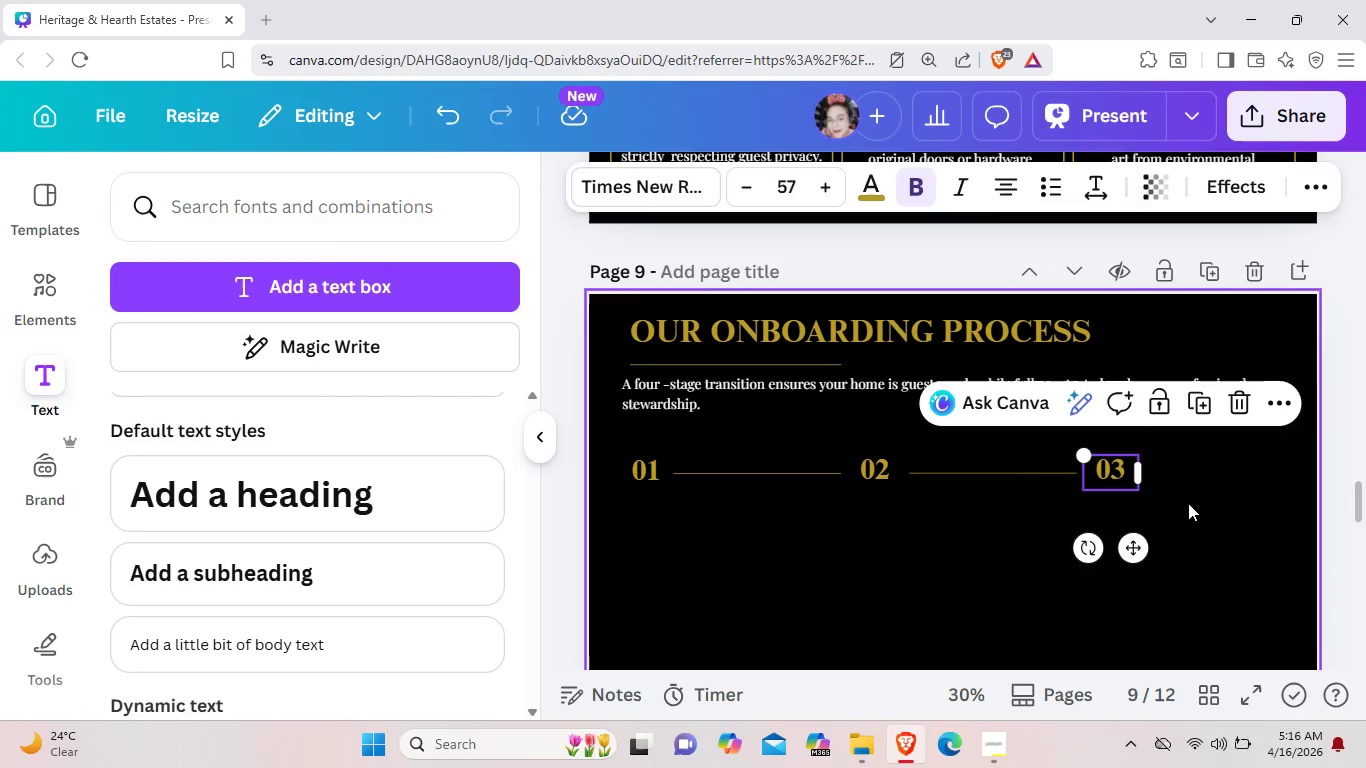 
left_click([1188, 503])
 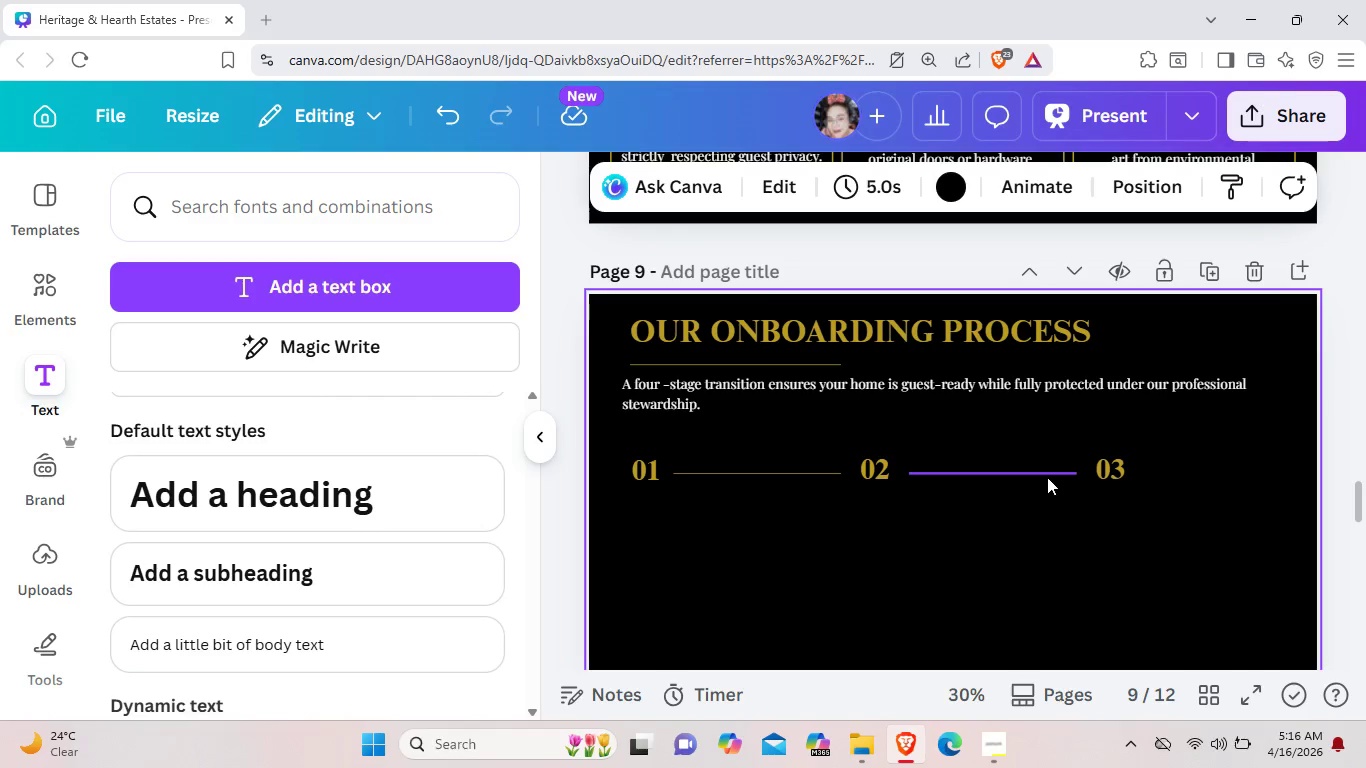 
left_click([1045, 476])
 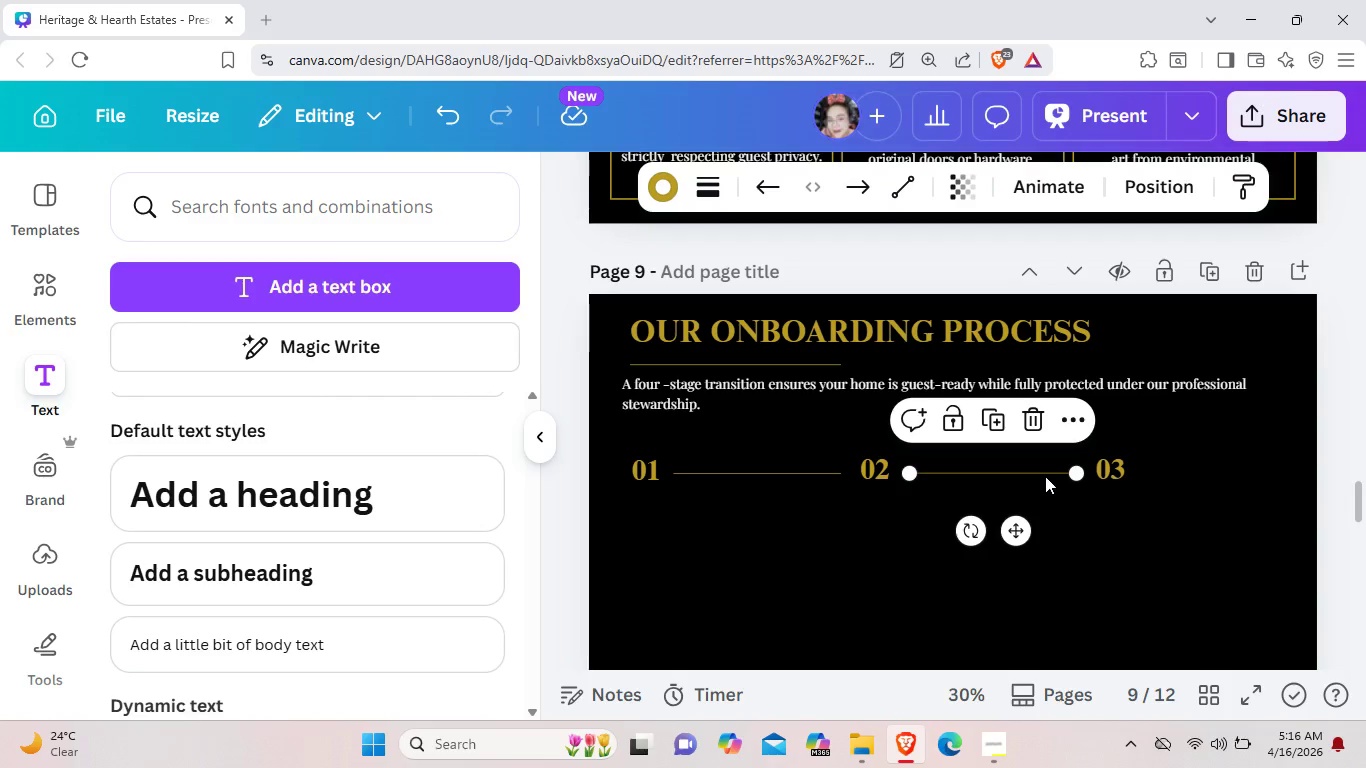 
key(Control+C)
 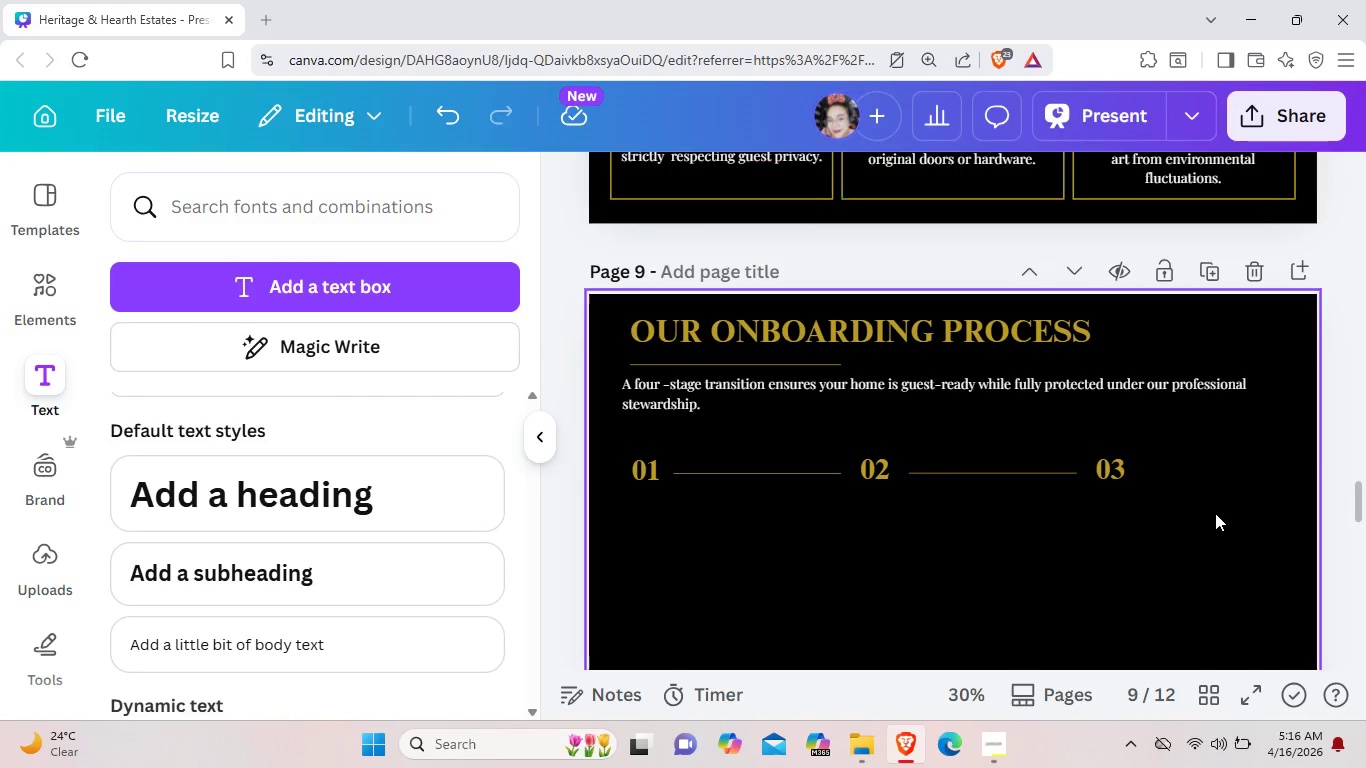 
key(Control+ControlLeft)
 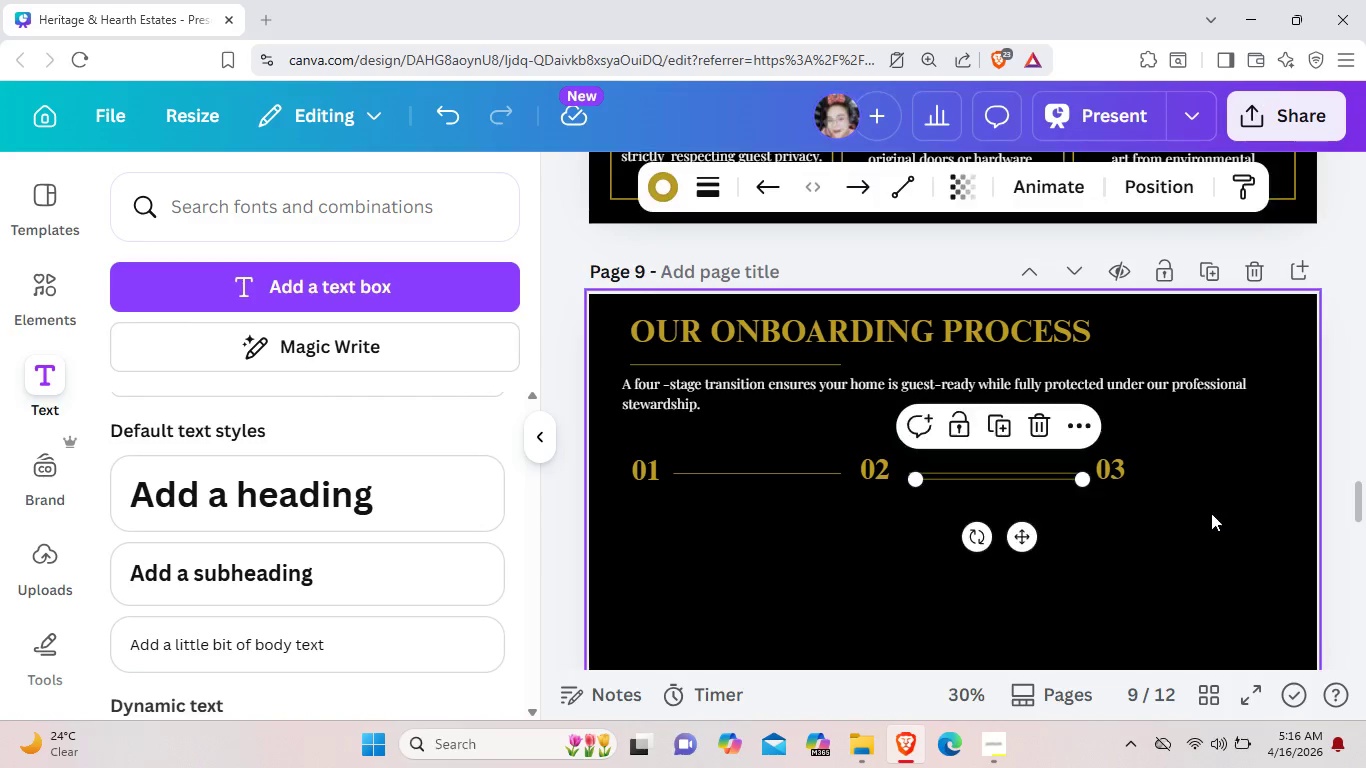 
key(Control+V)
 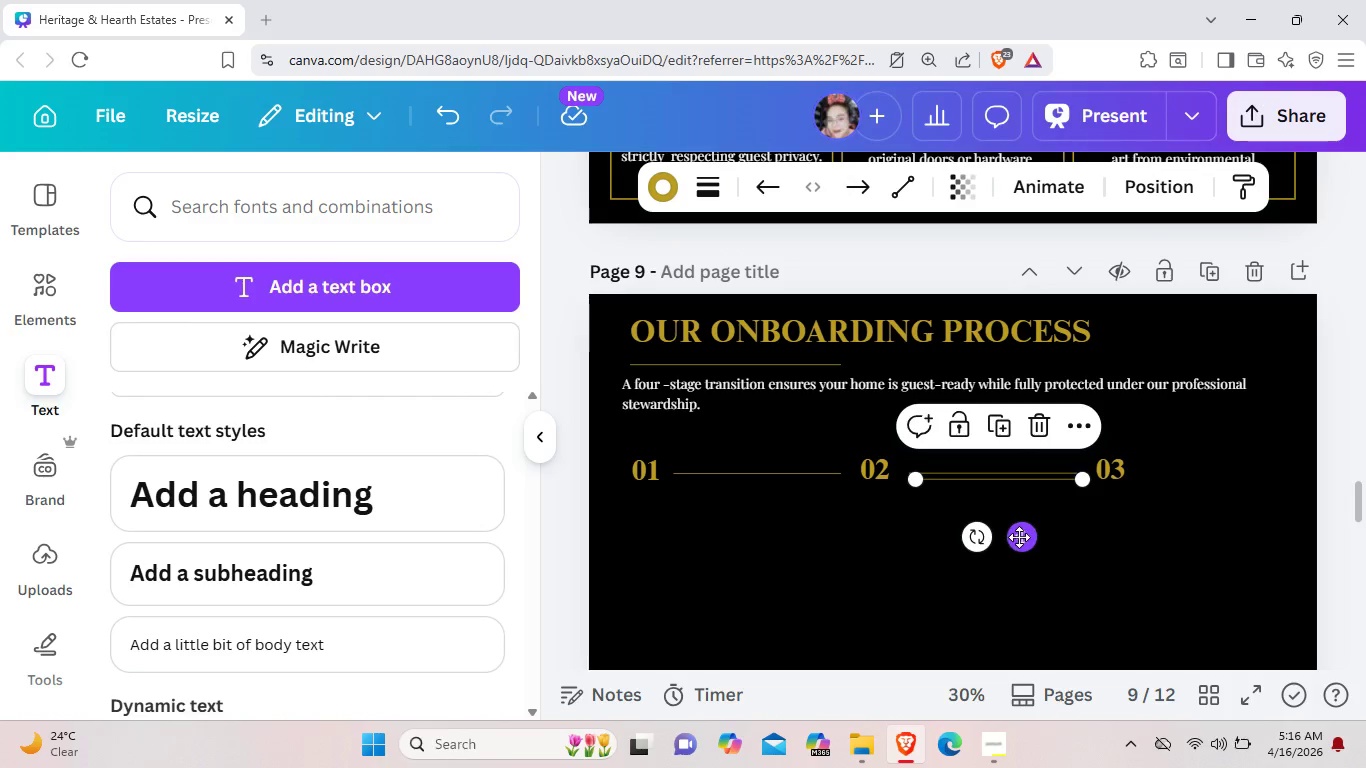 
left_click_drag(start_coordinate=[1019, 537], to_coordinate=[1239, 525])
 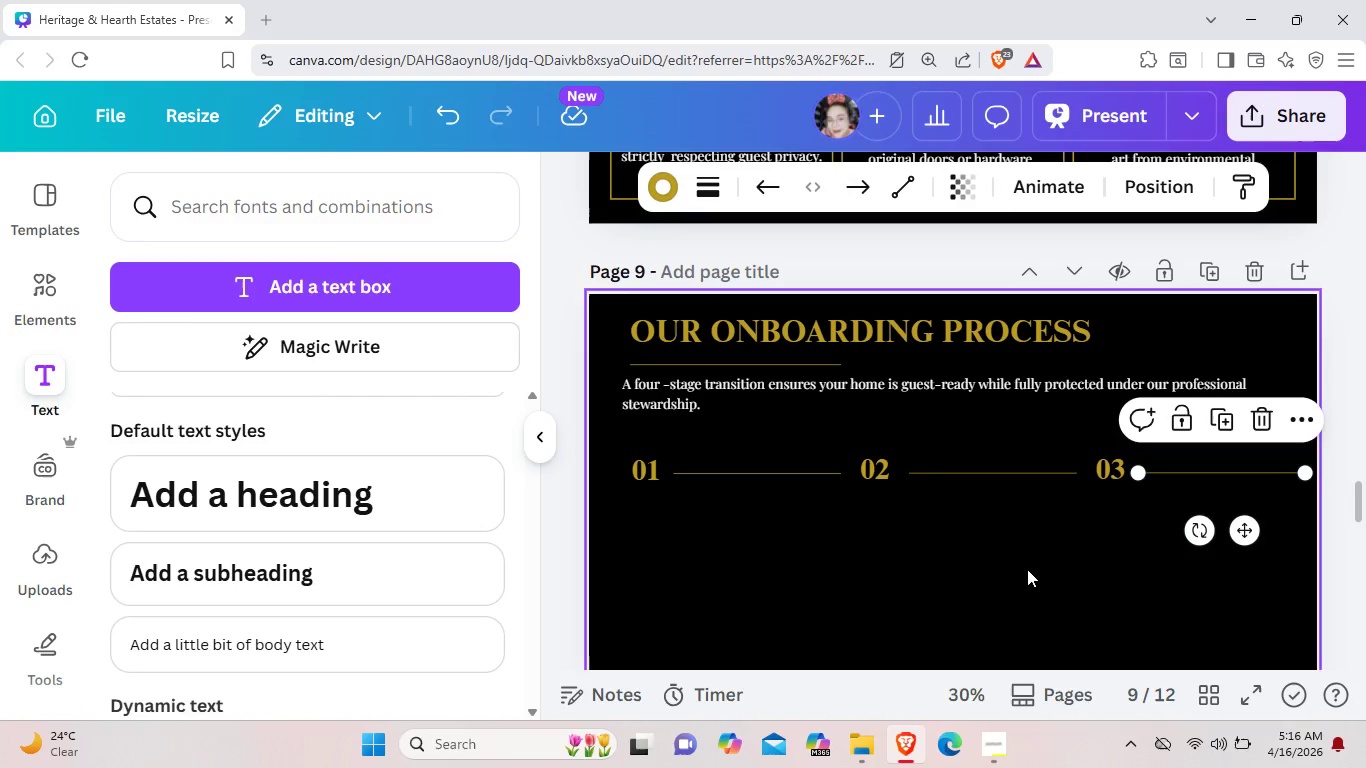 
left_click([1027, 569])